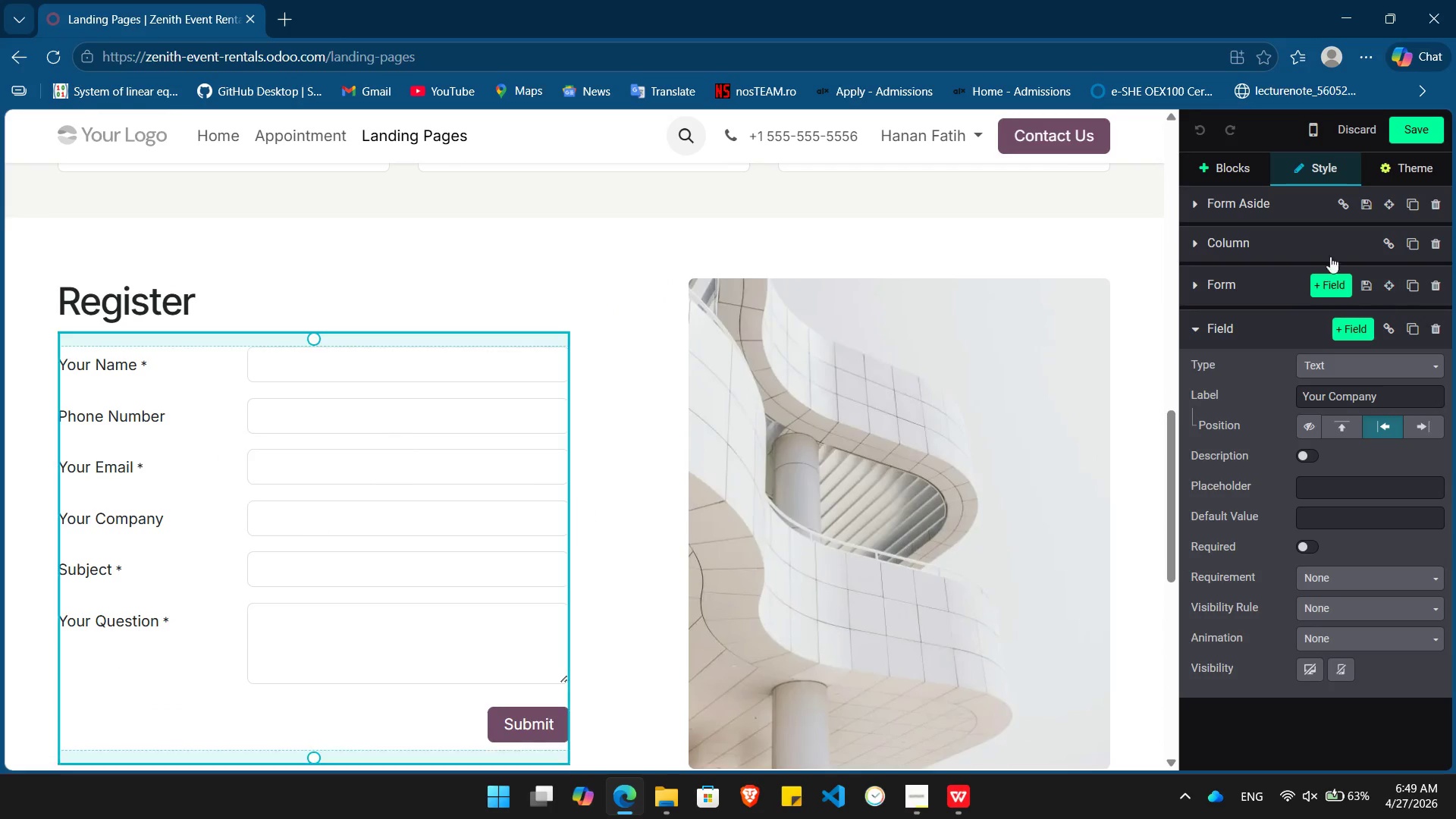 
left_click([1241, 300])
 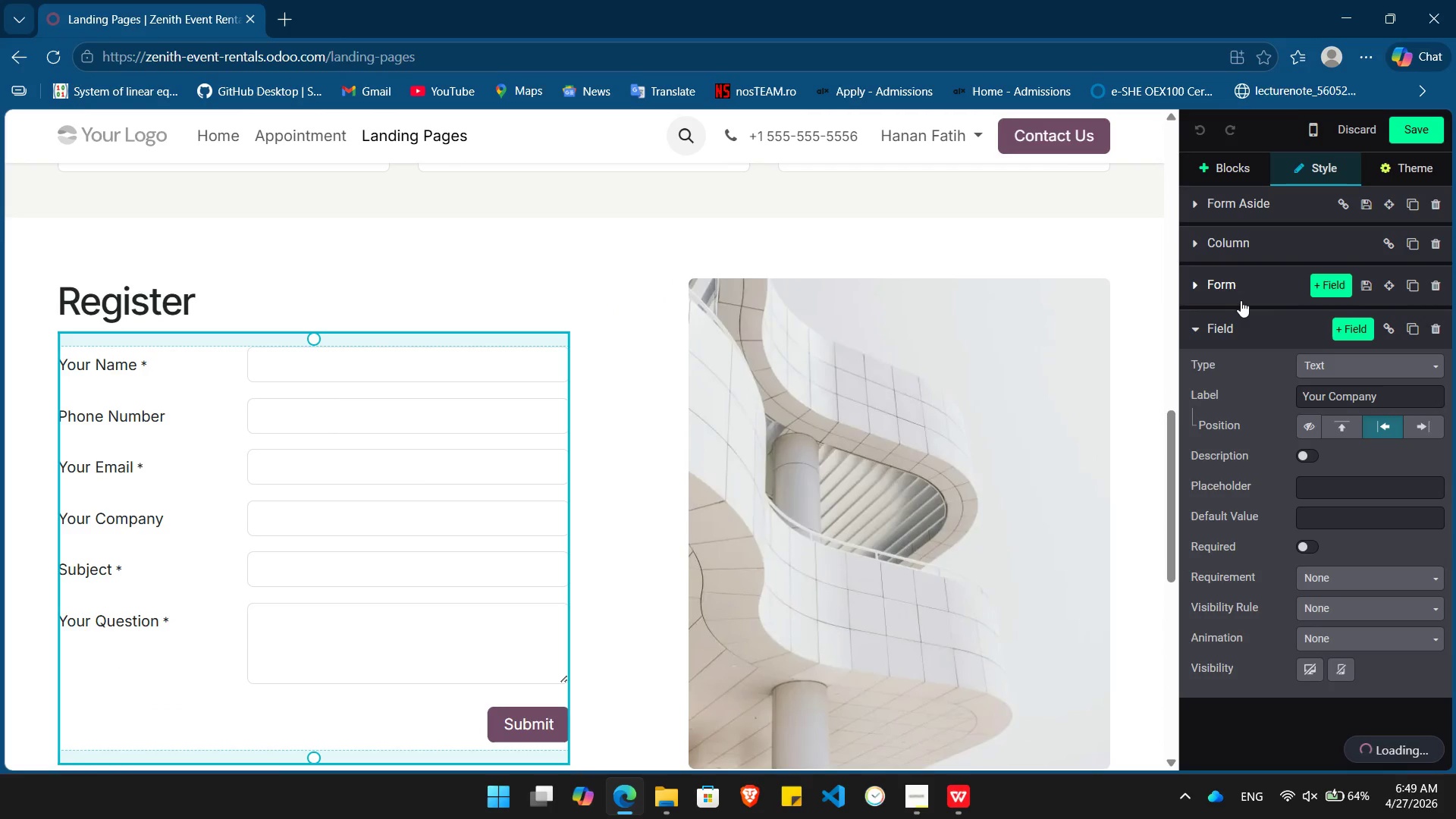 
mouse_move([1288, 284])
 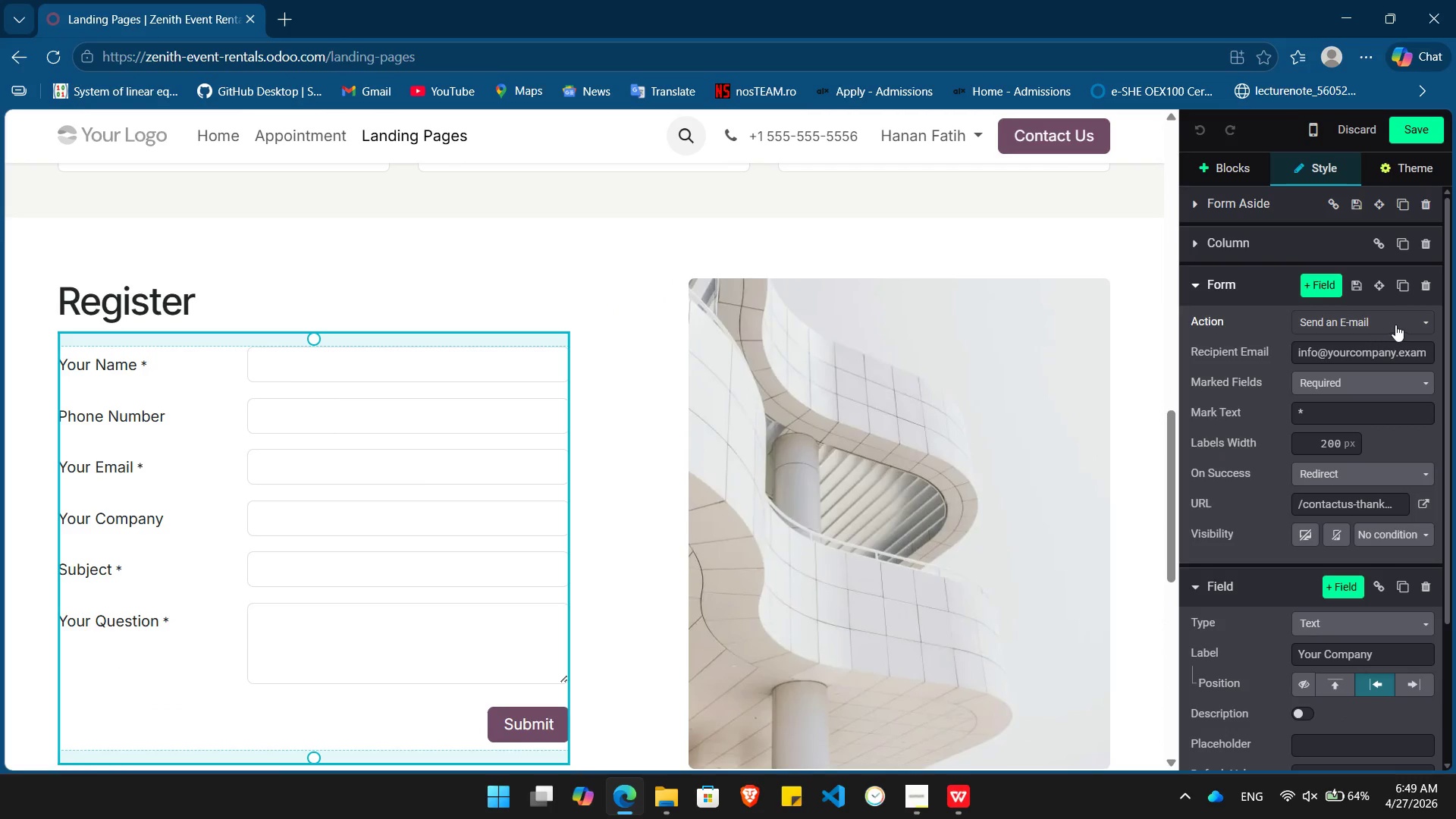 
left_click([1395, 325])
 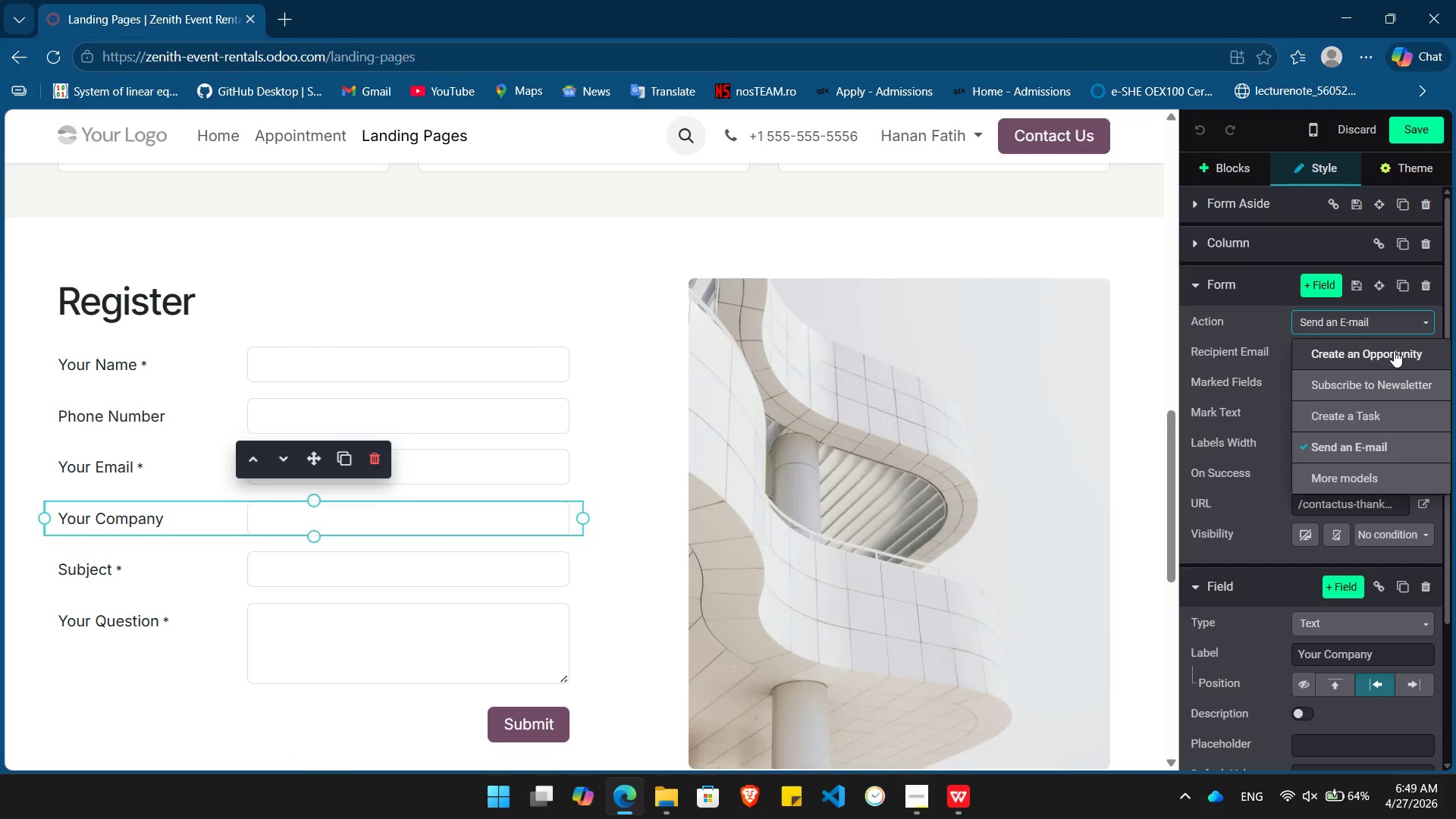 
left_click([1394, 350])
 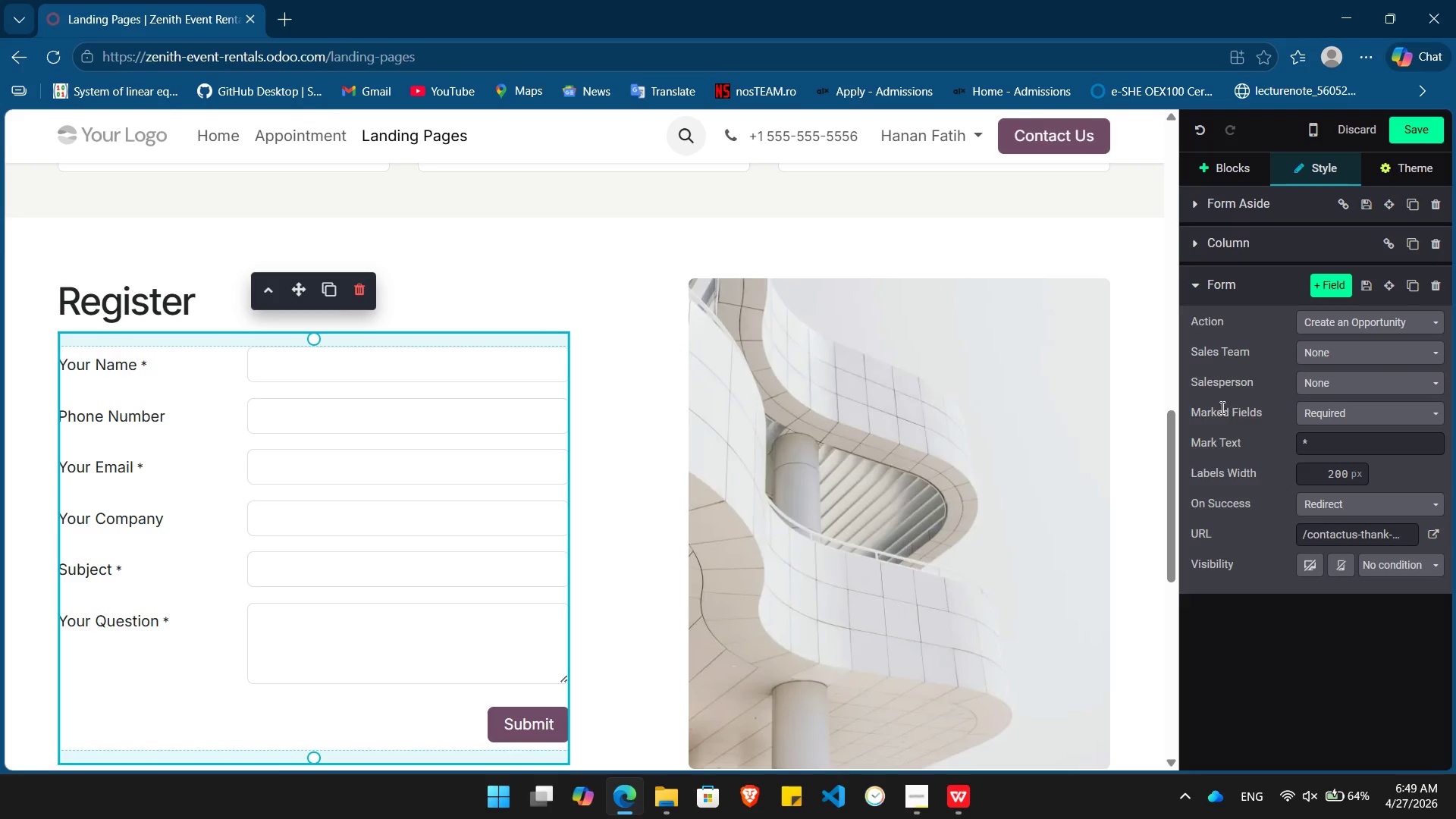 
left_click([1343, 361])
 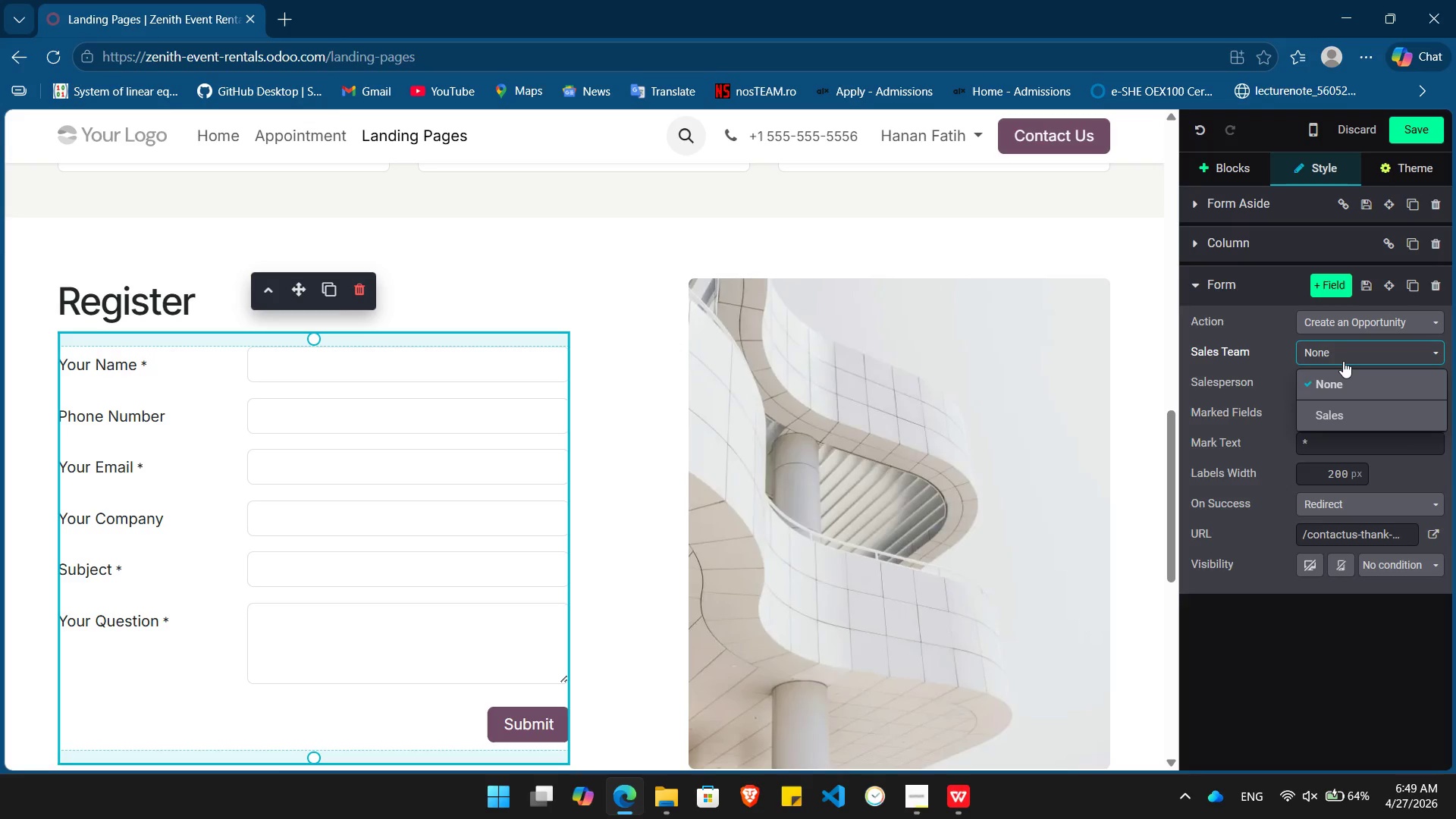 
left_click([1343, 361])
 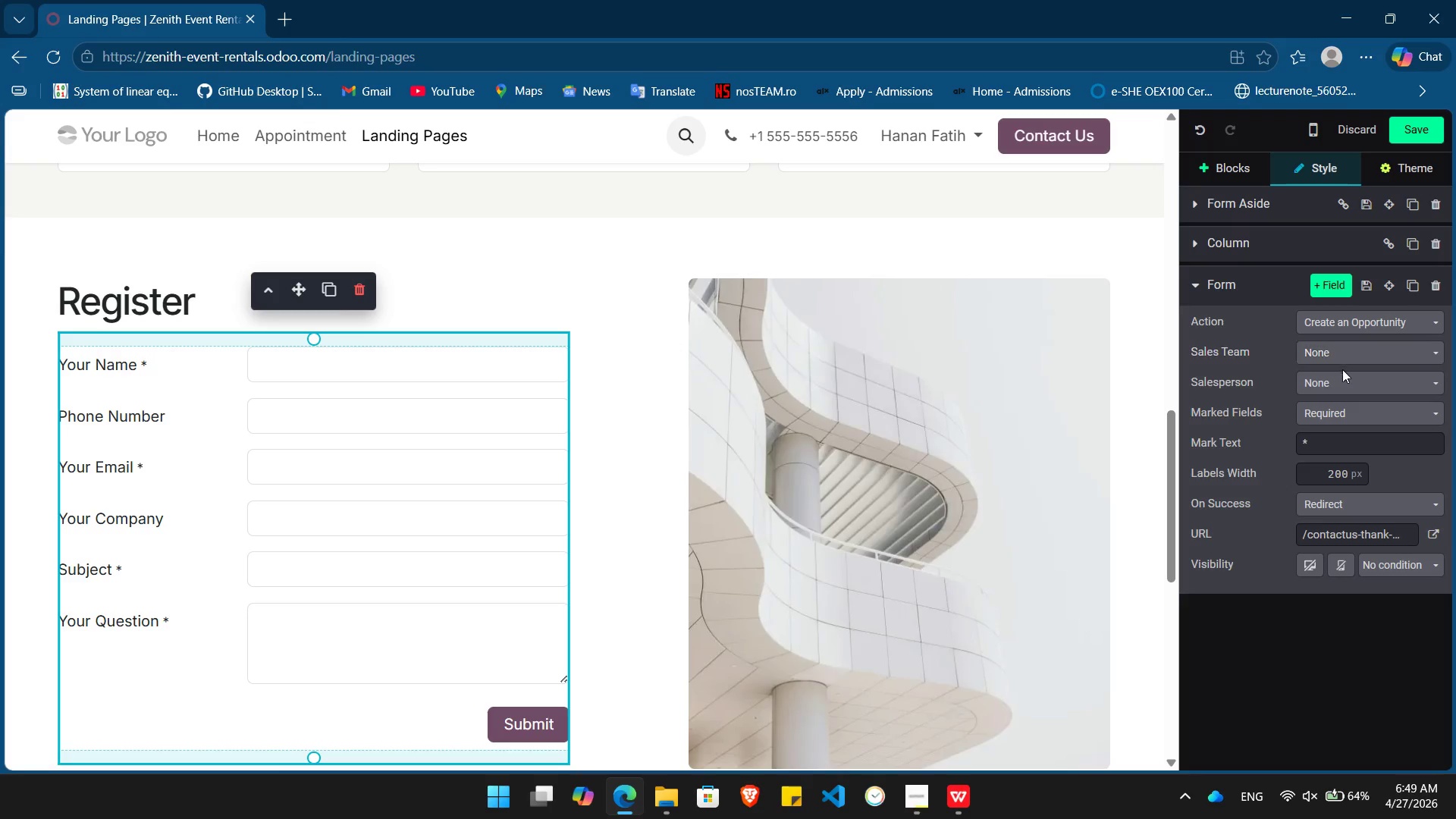 
left_click([1339, 384])
 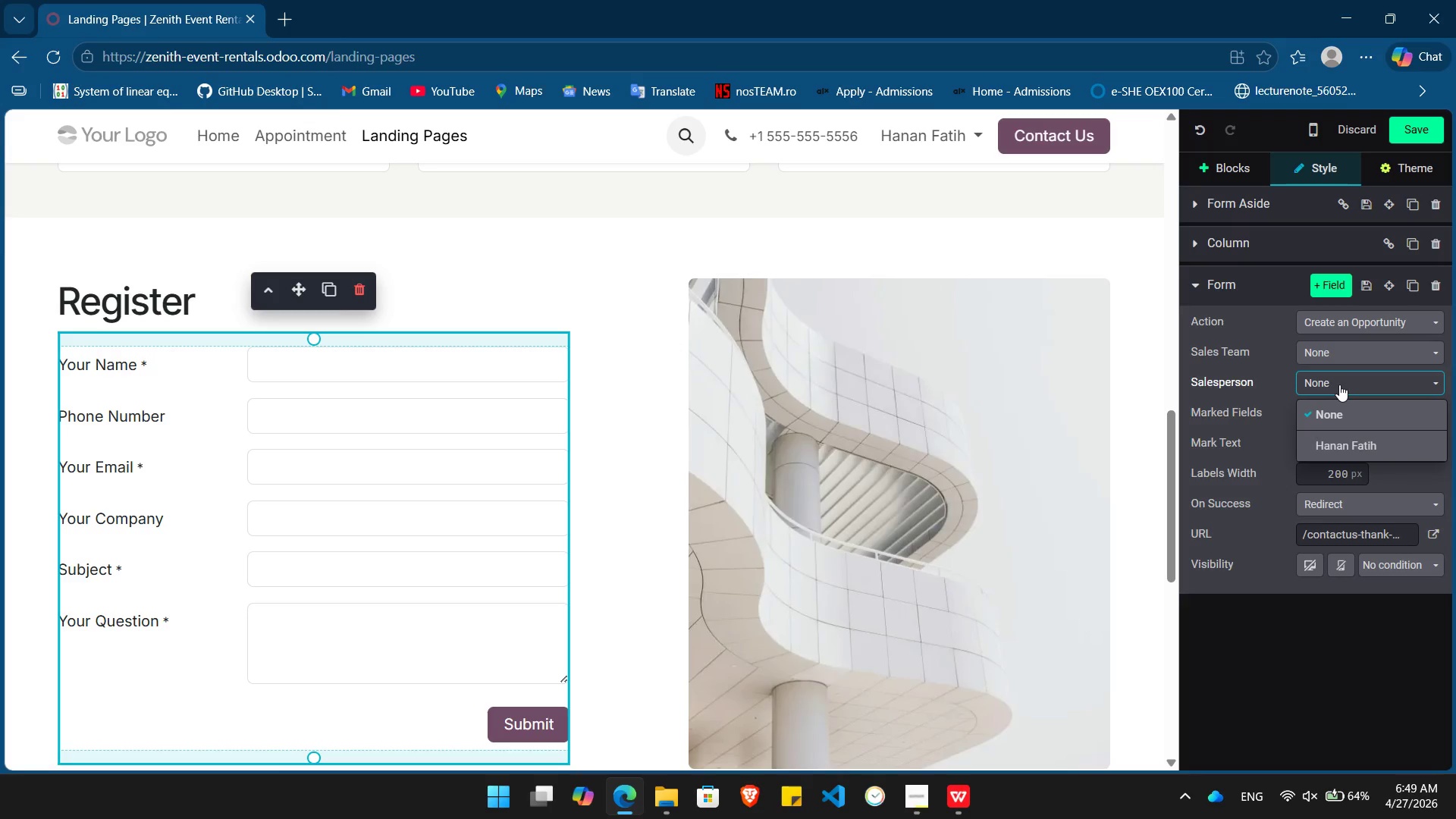 
left_click([1339, 384])
 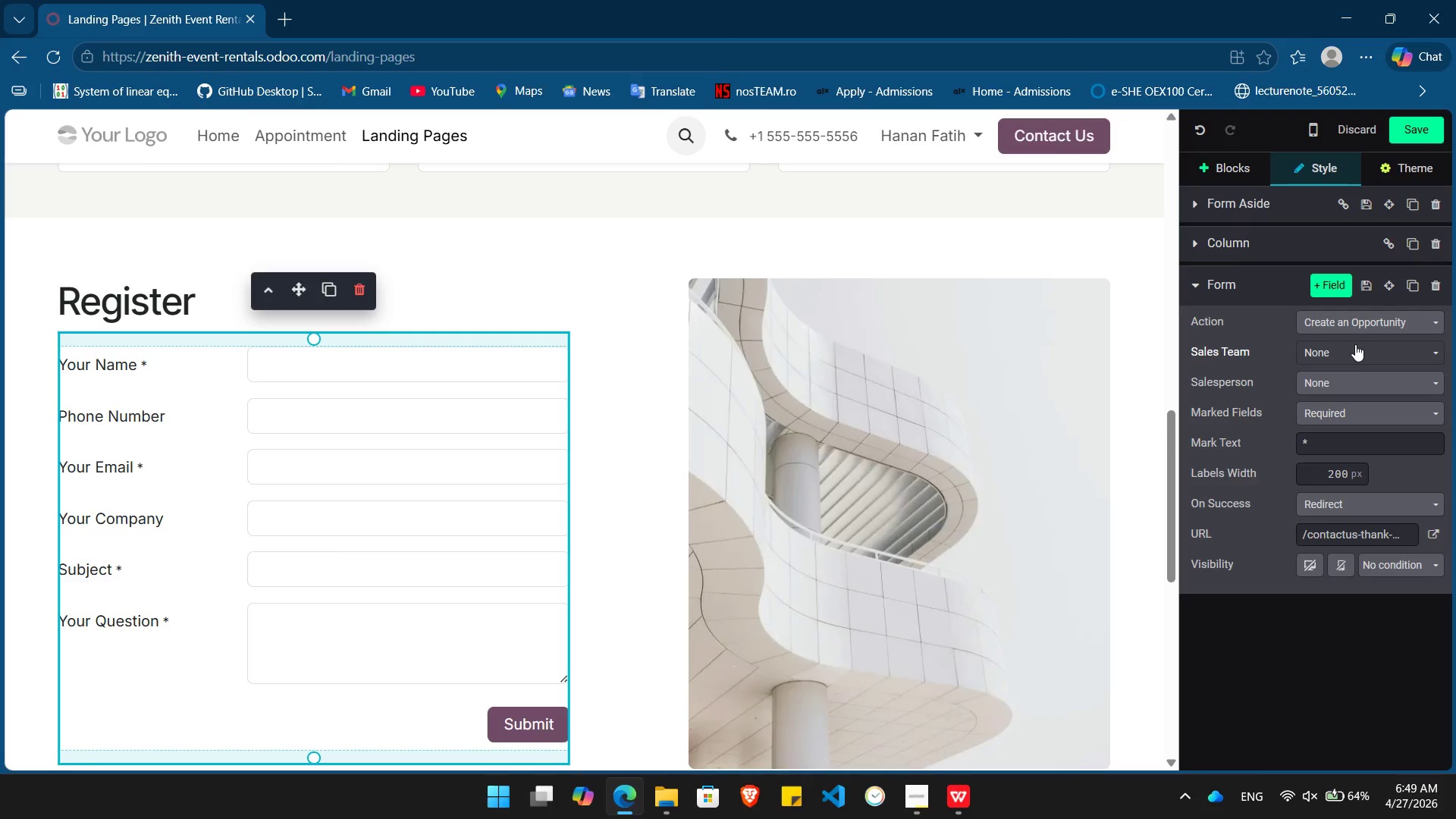 
left_click([1355, 347])
 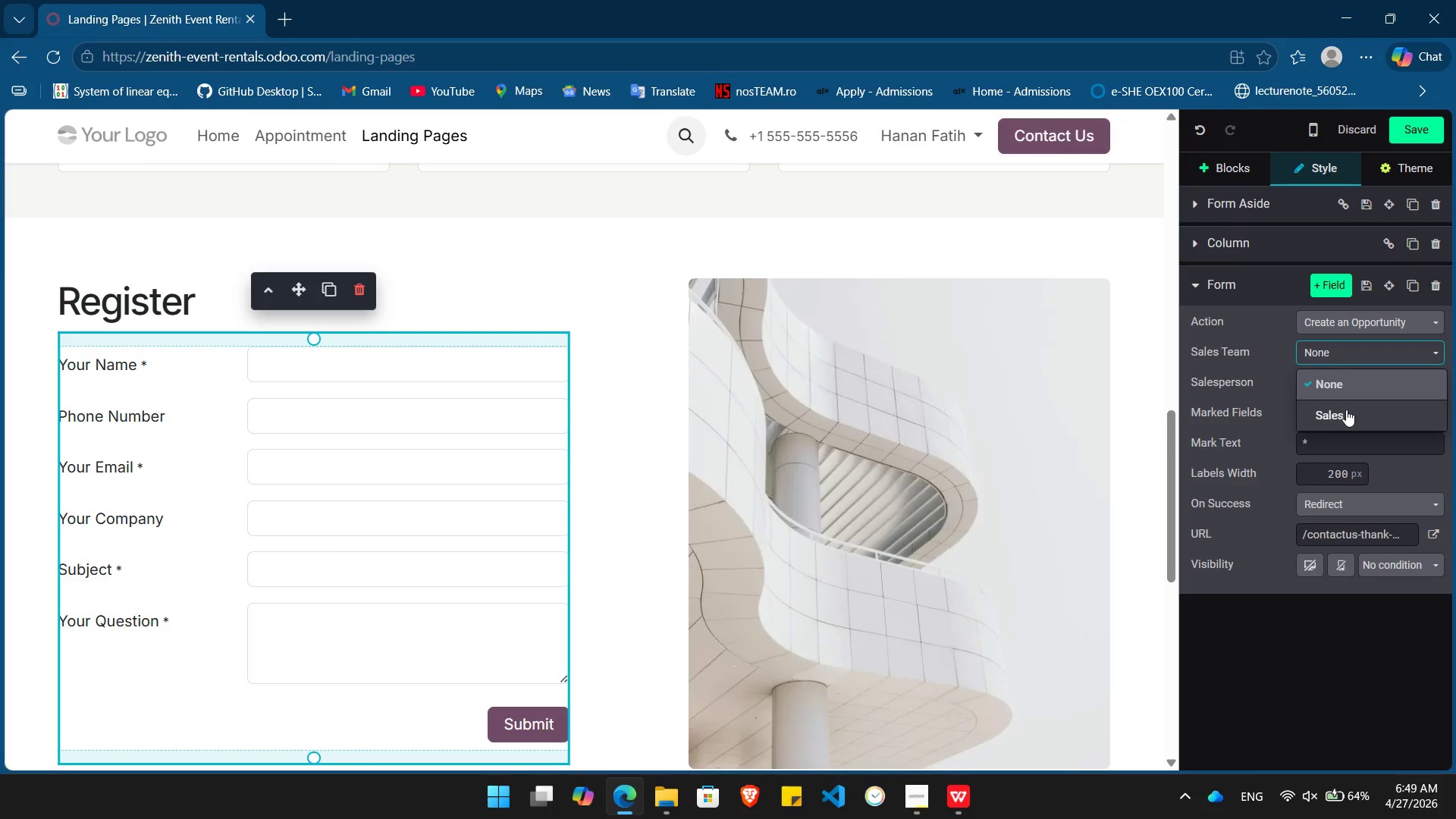 
left_click([1346, 410])
 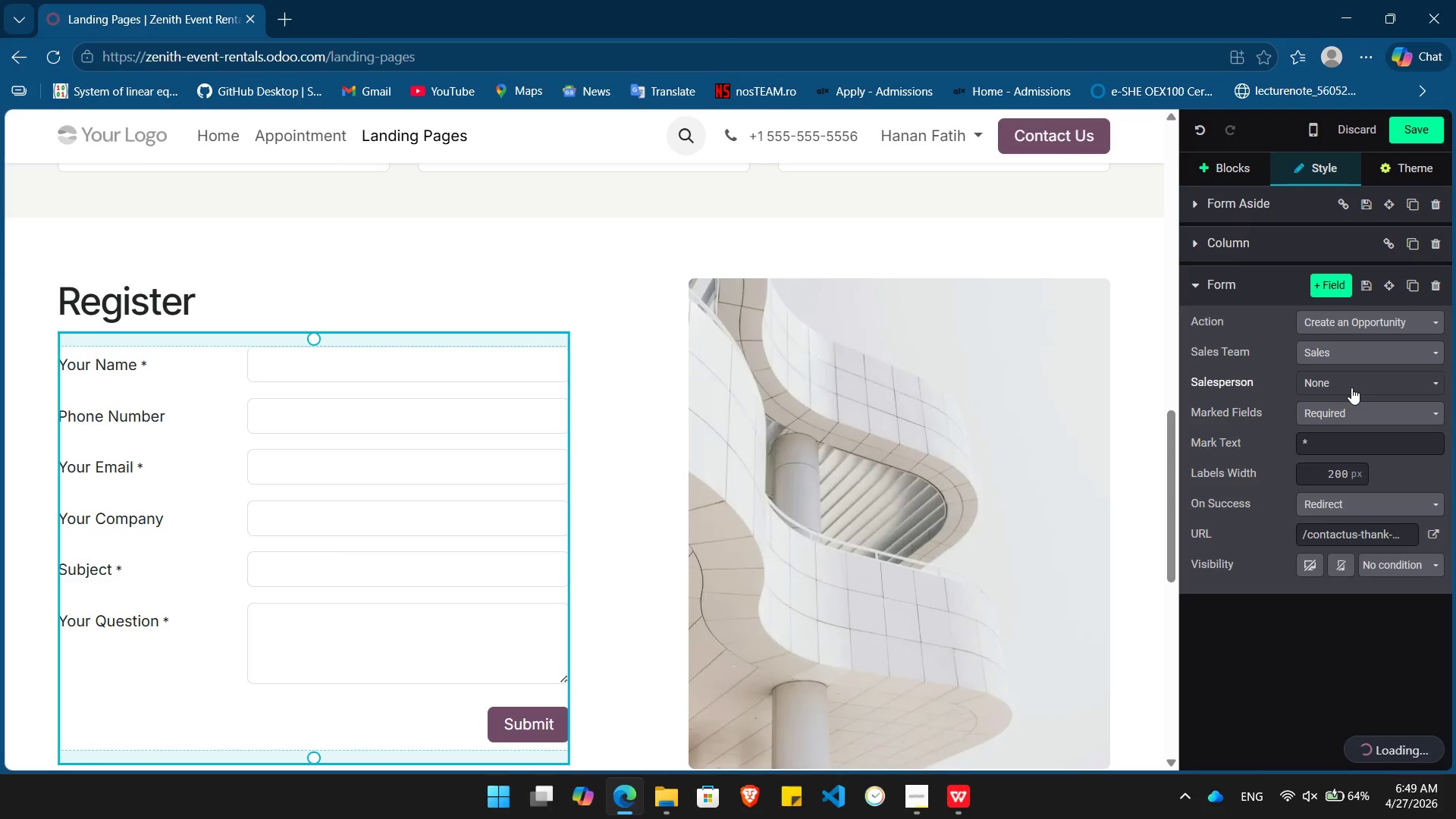 
left_click([1351, 388])
 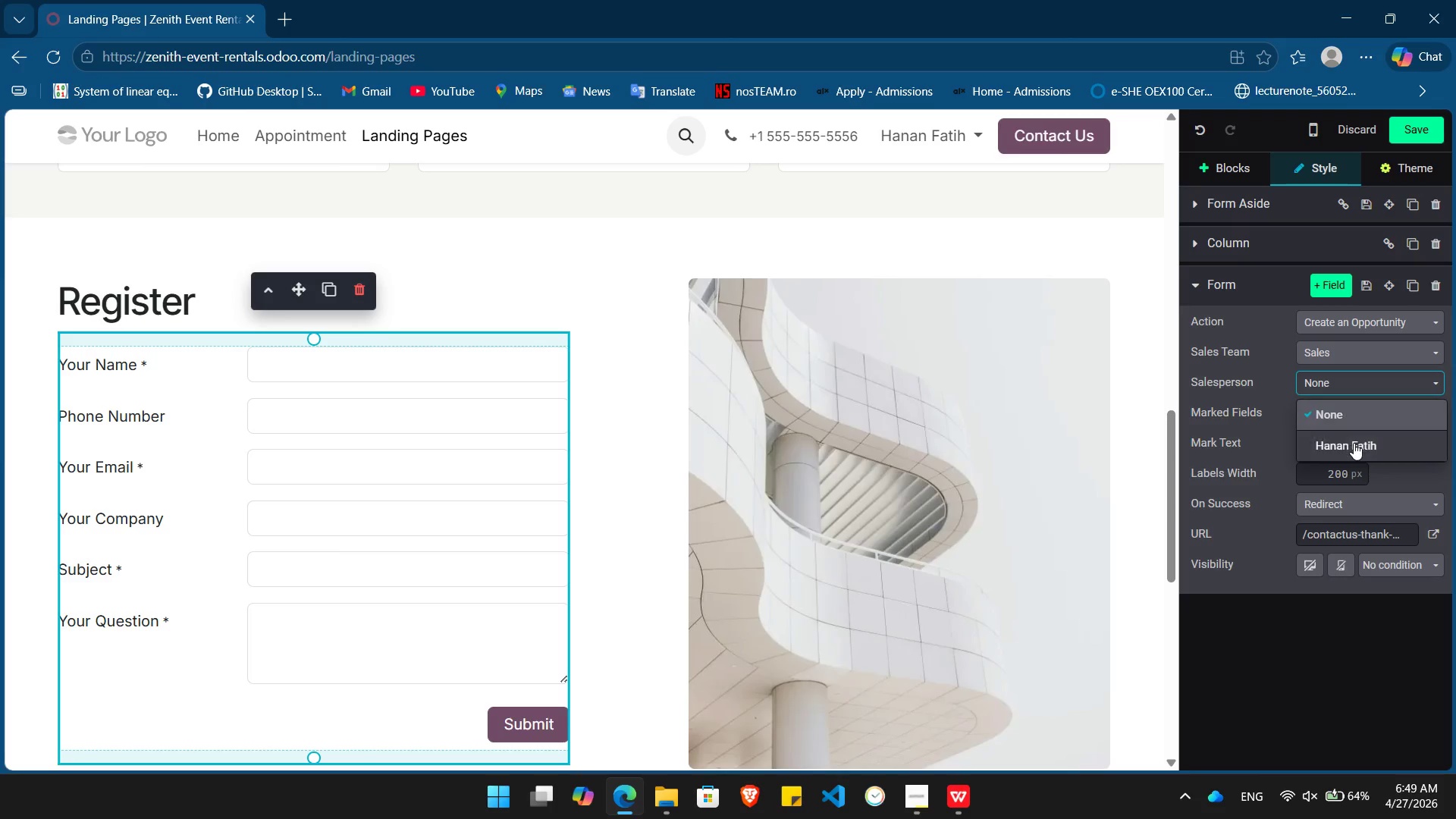 
left_click([1354, 443])
 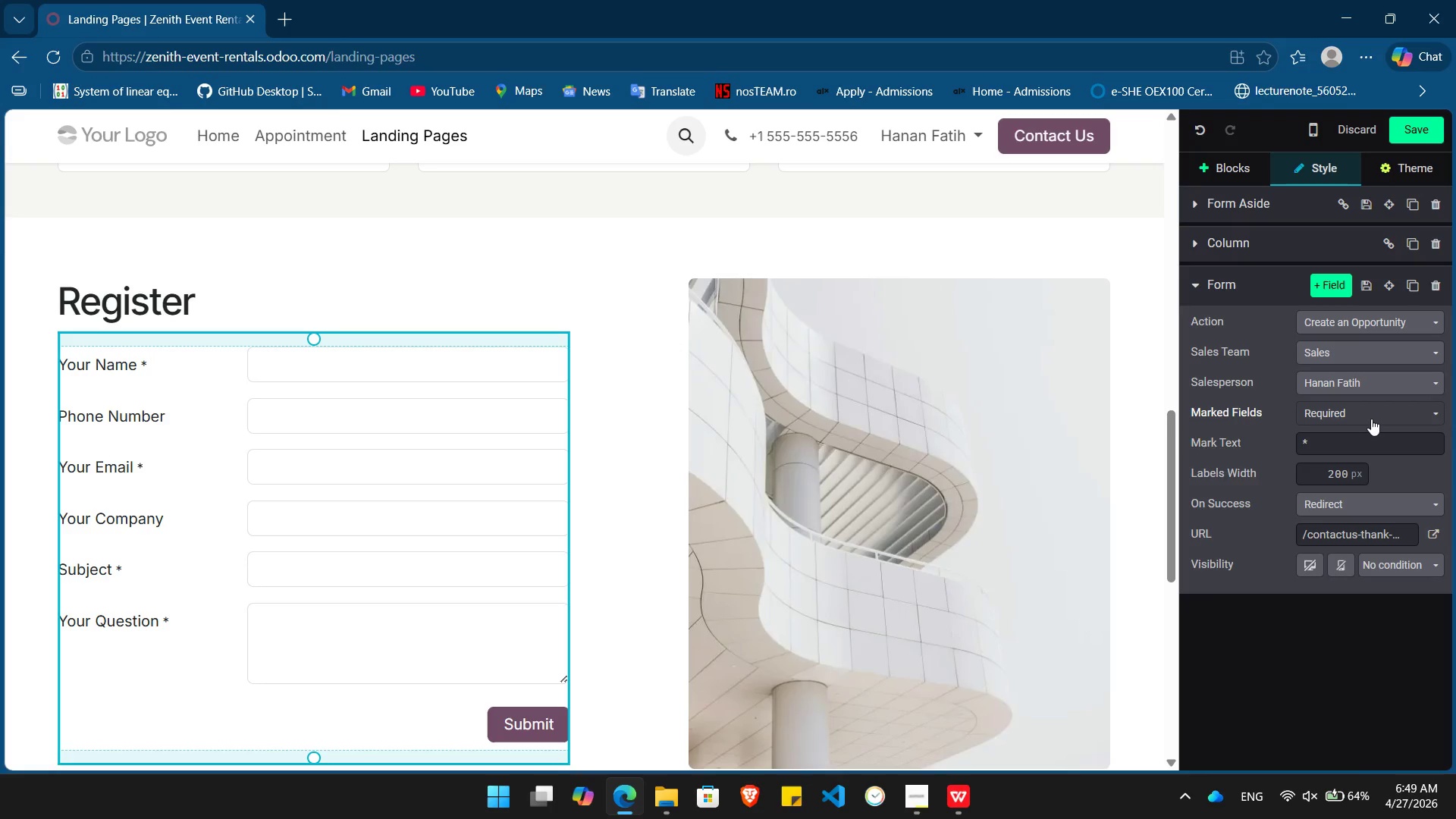 
left_click([1371, 419])
 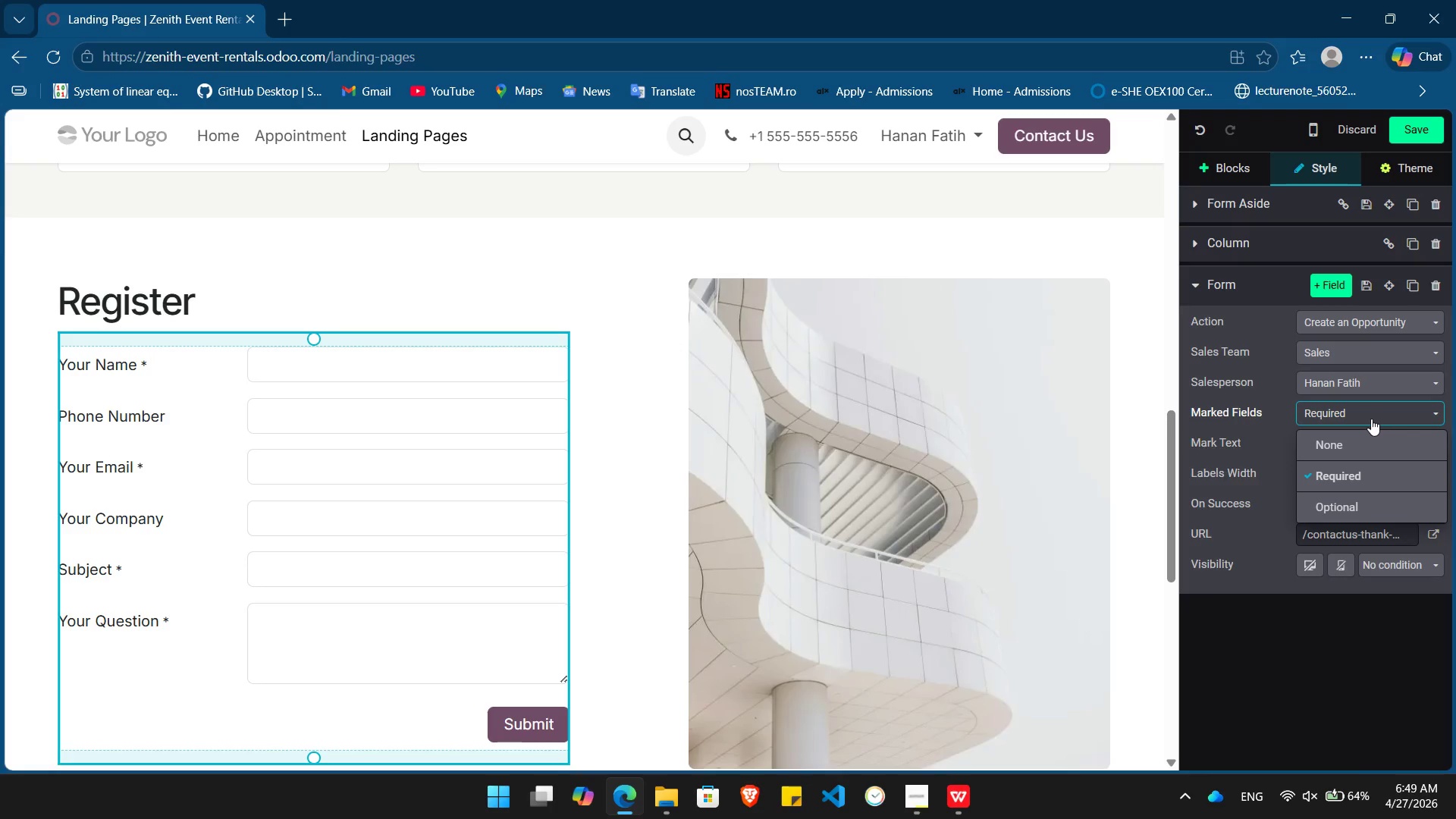 
left_click([1371, 419])
 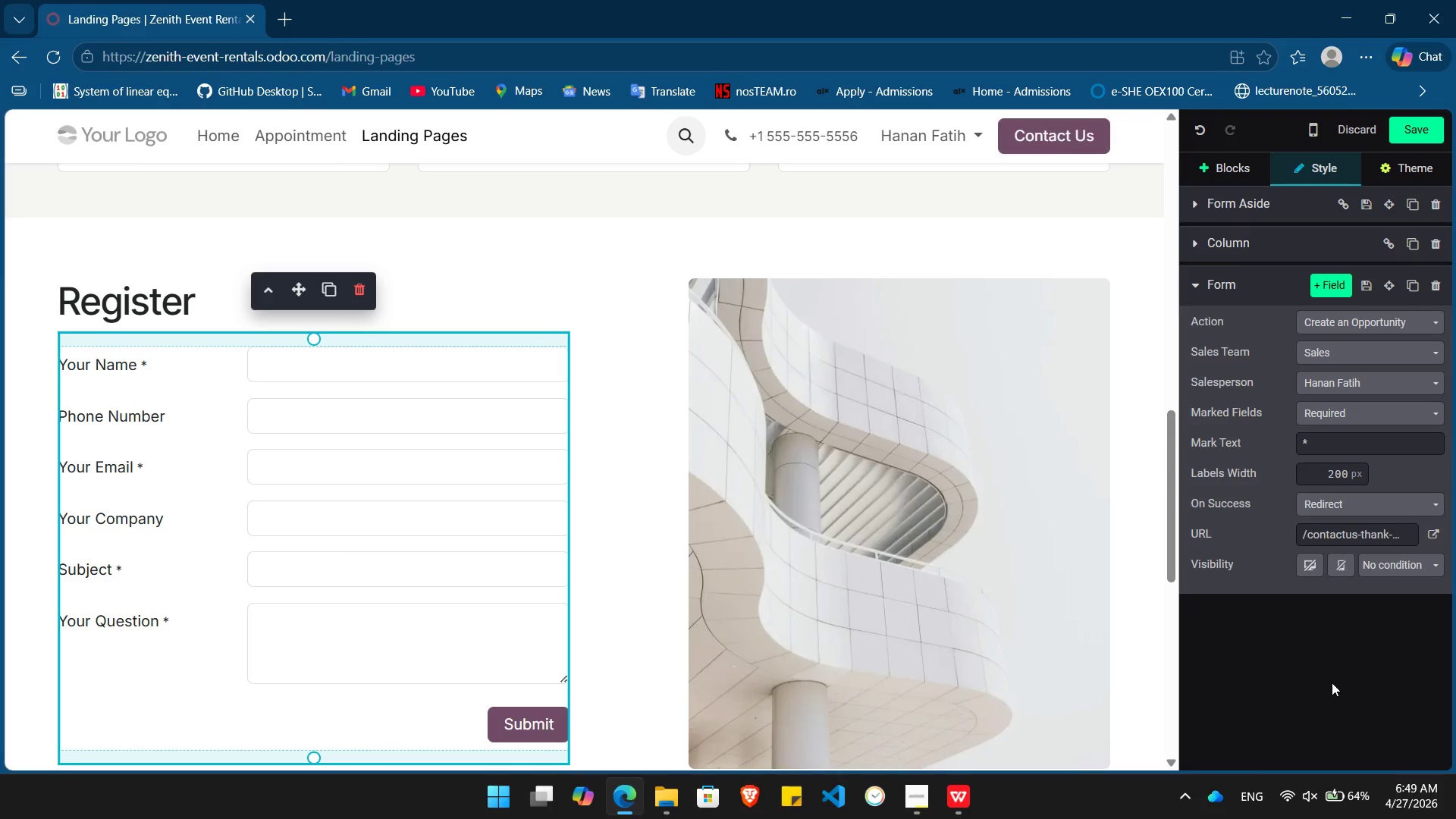 
wait(5.92)
 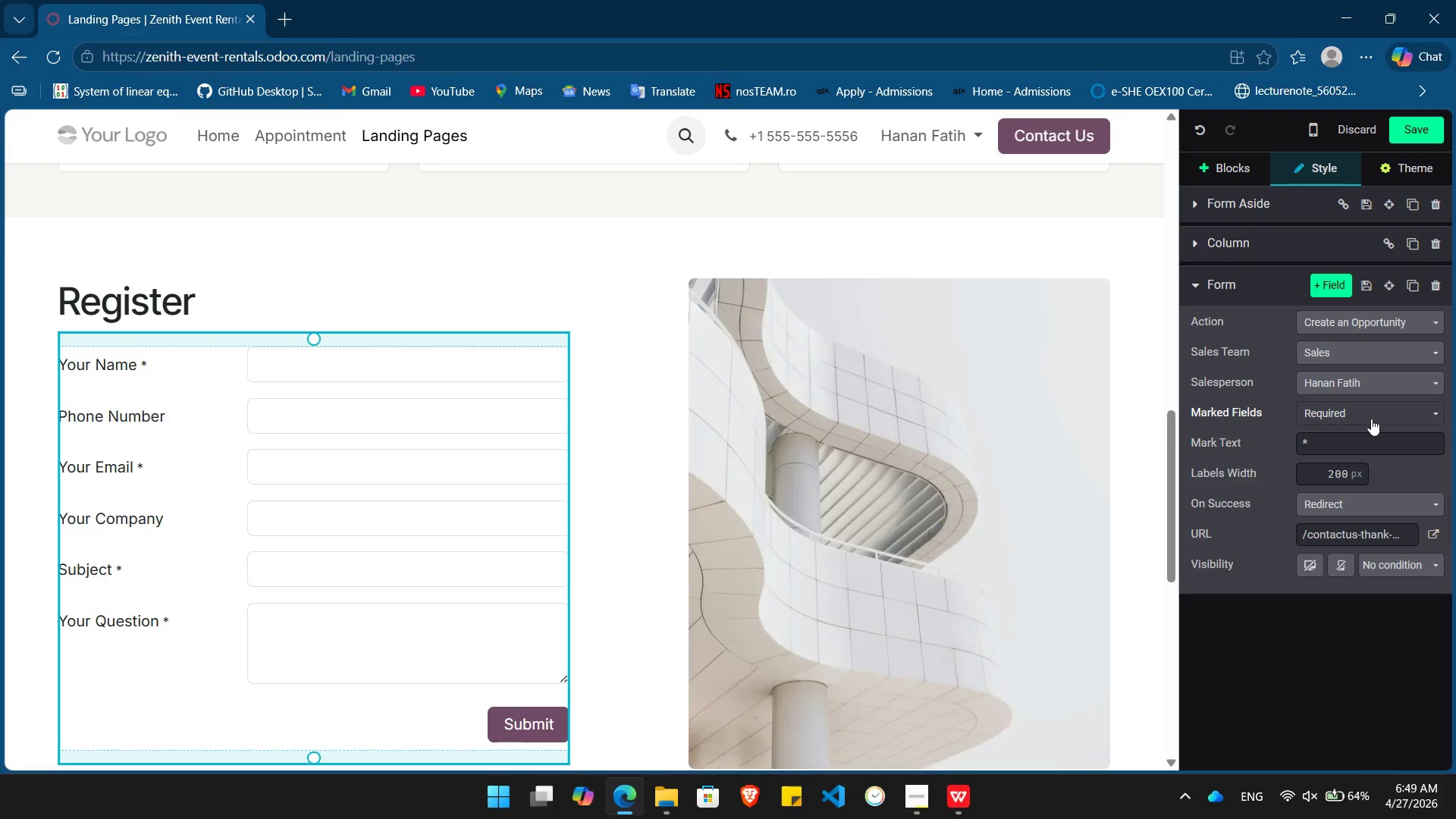 
left_click([324, 372])
 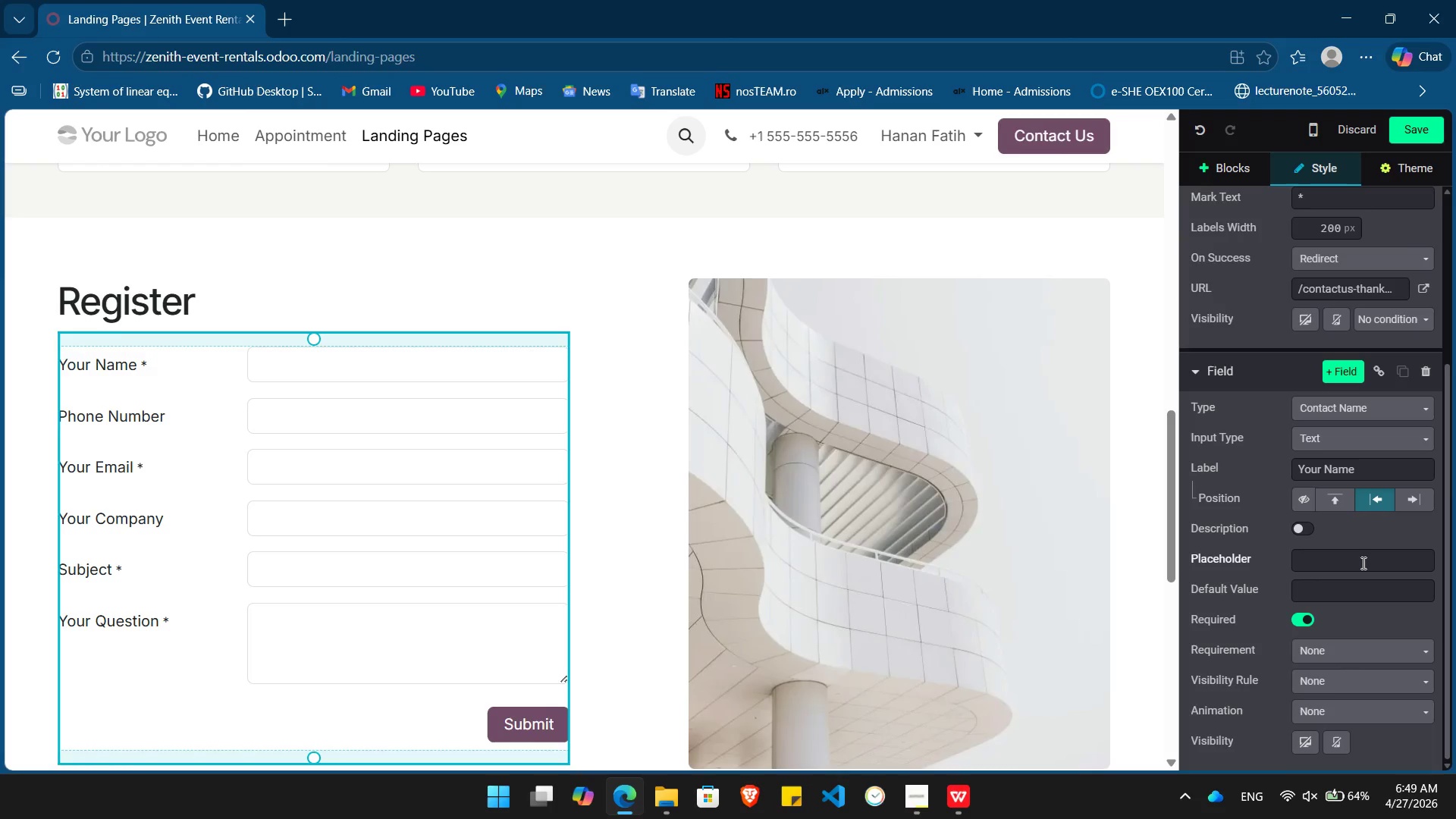 
wait(7.59)
 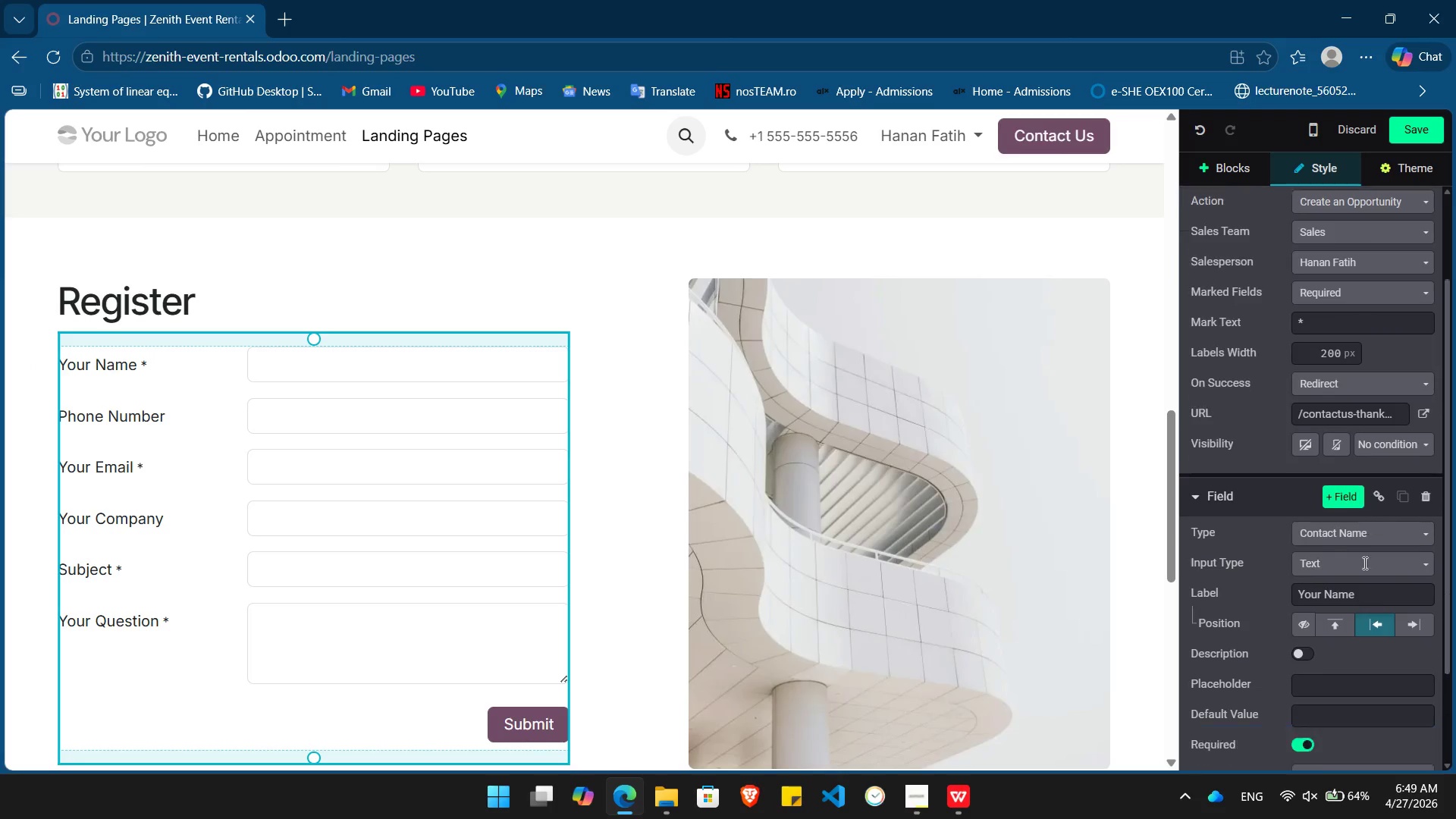 
left_click([1323, 470])
 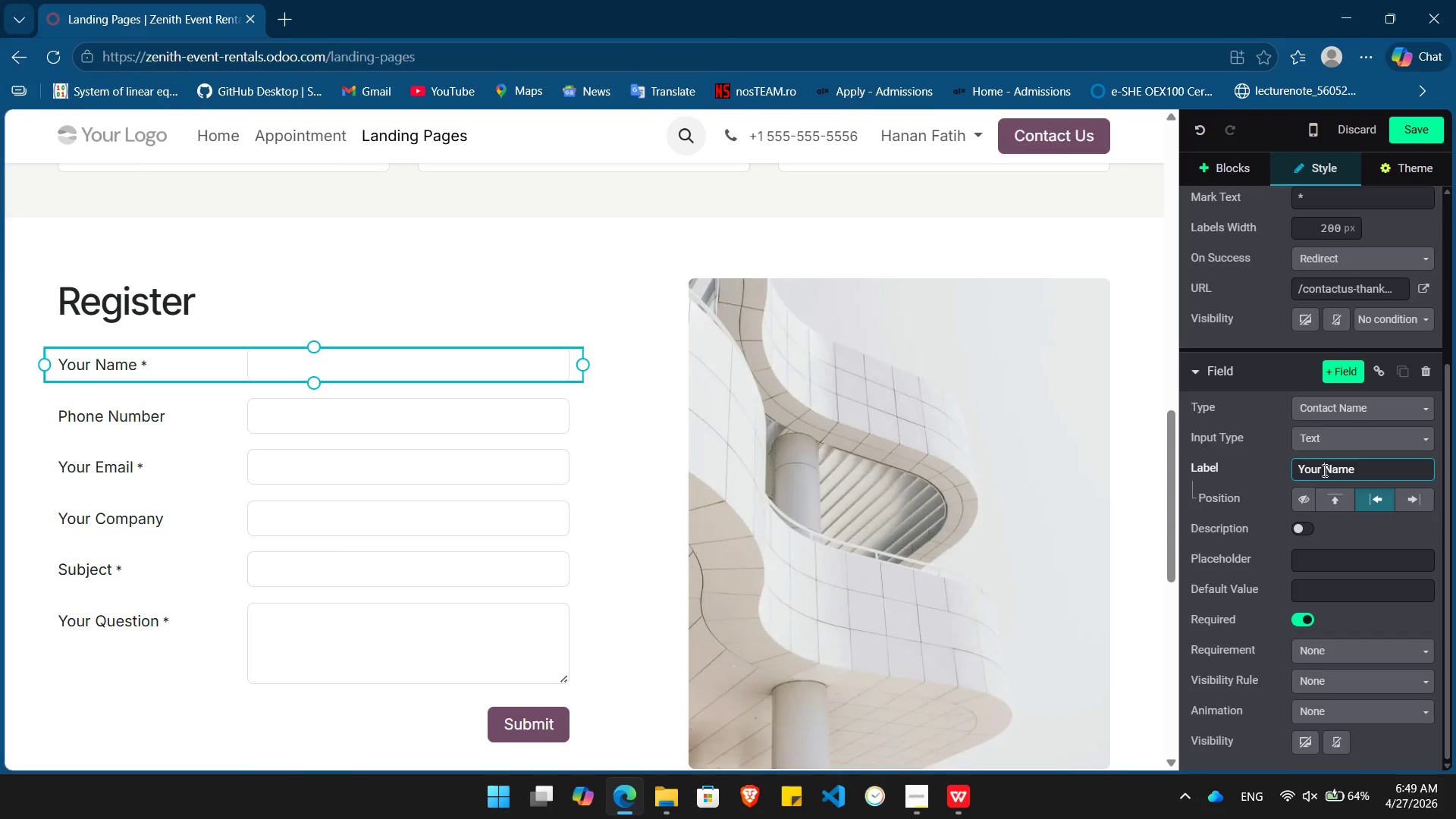 
hold_key(key=Backspace, duration=0.83)
 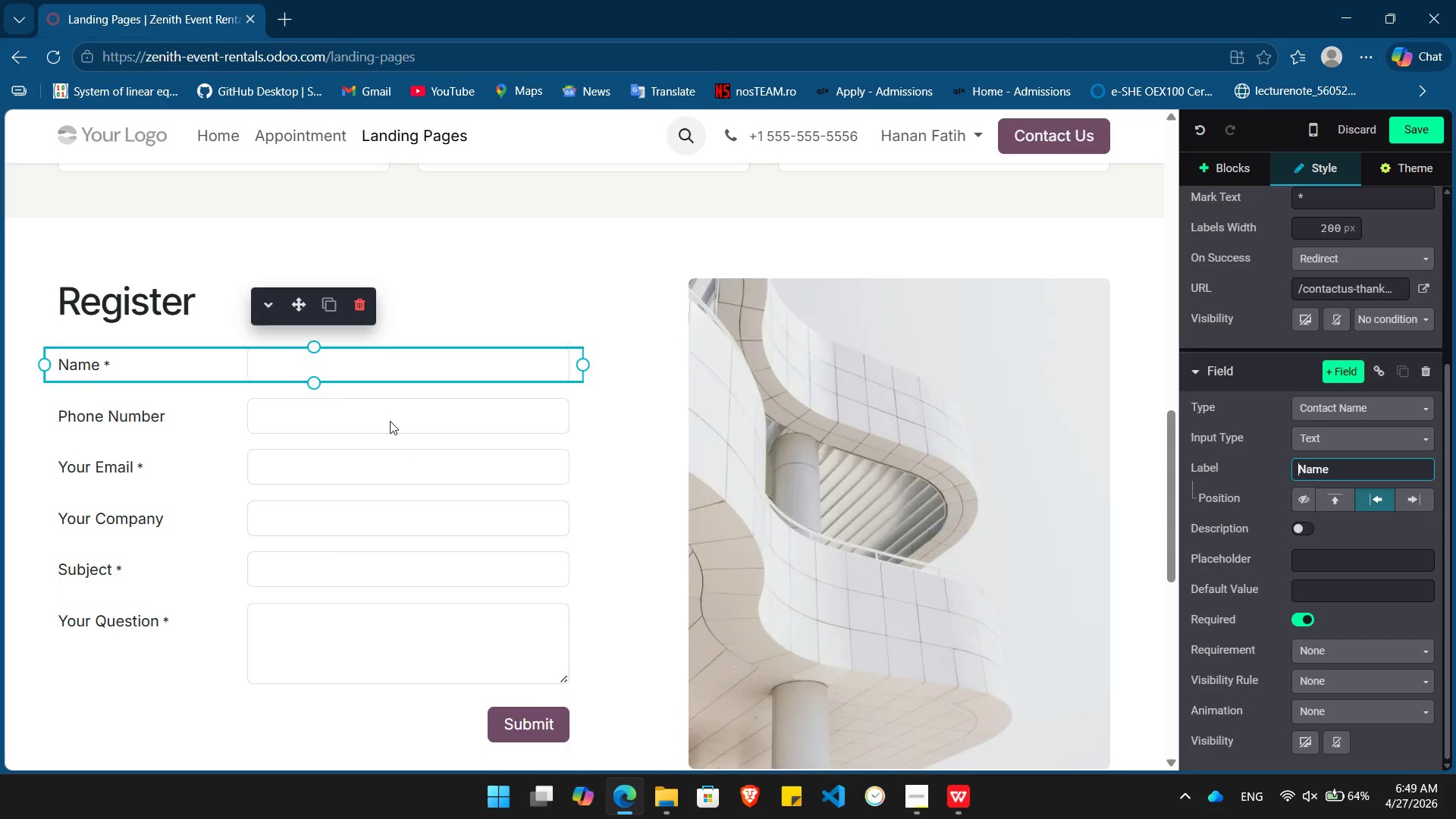 
left_click([387, 420])
 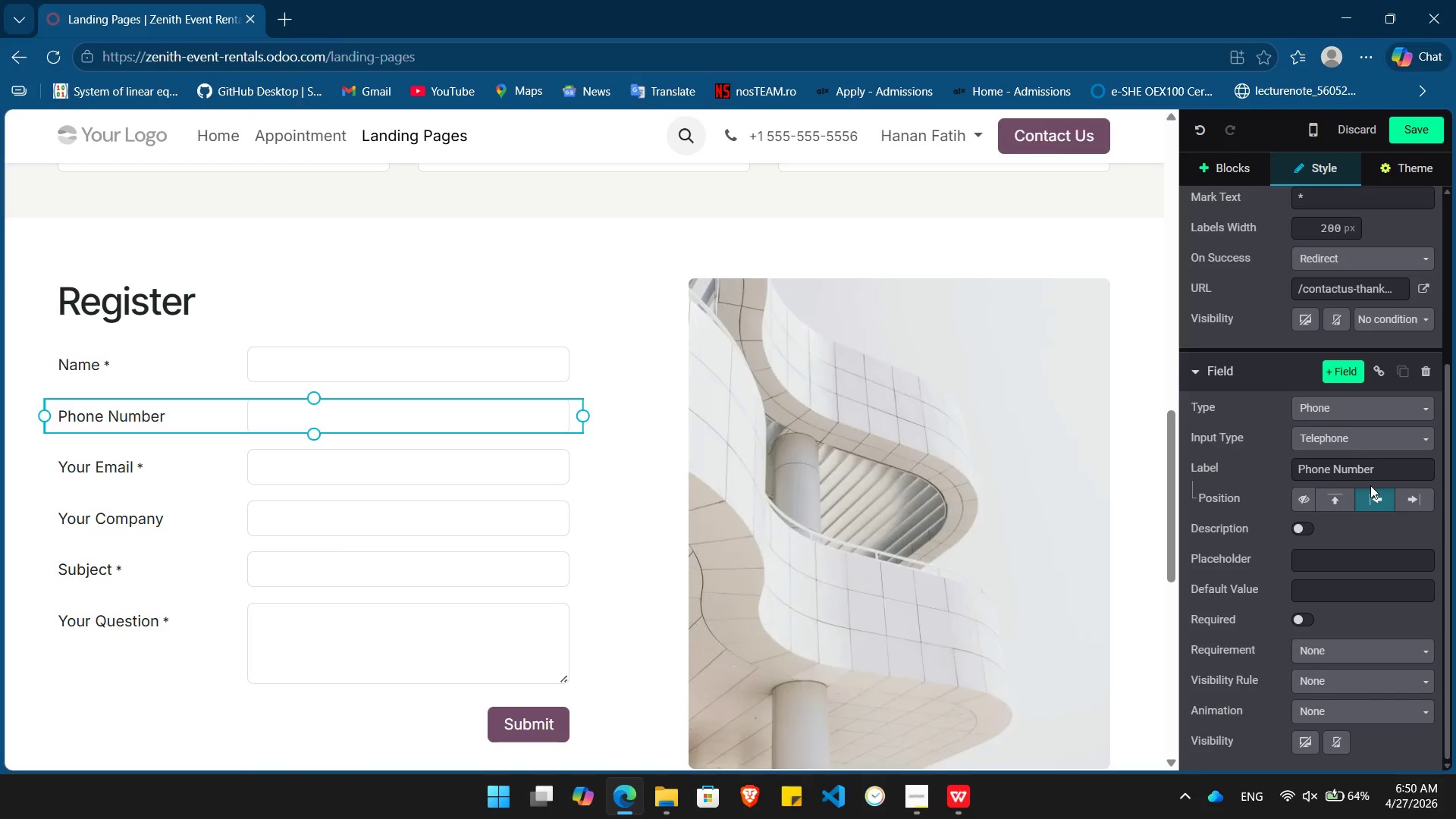 
wait(13.97)
 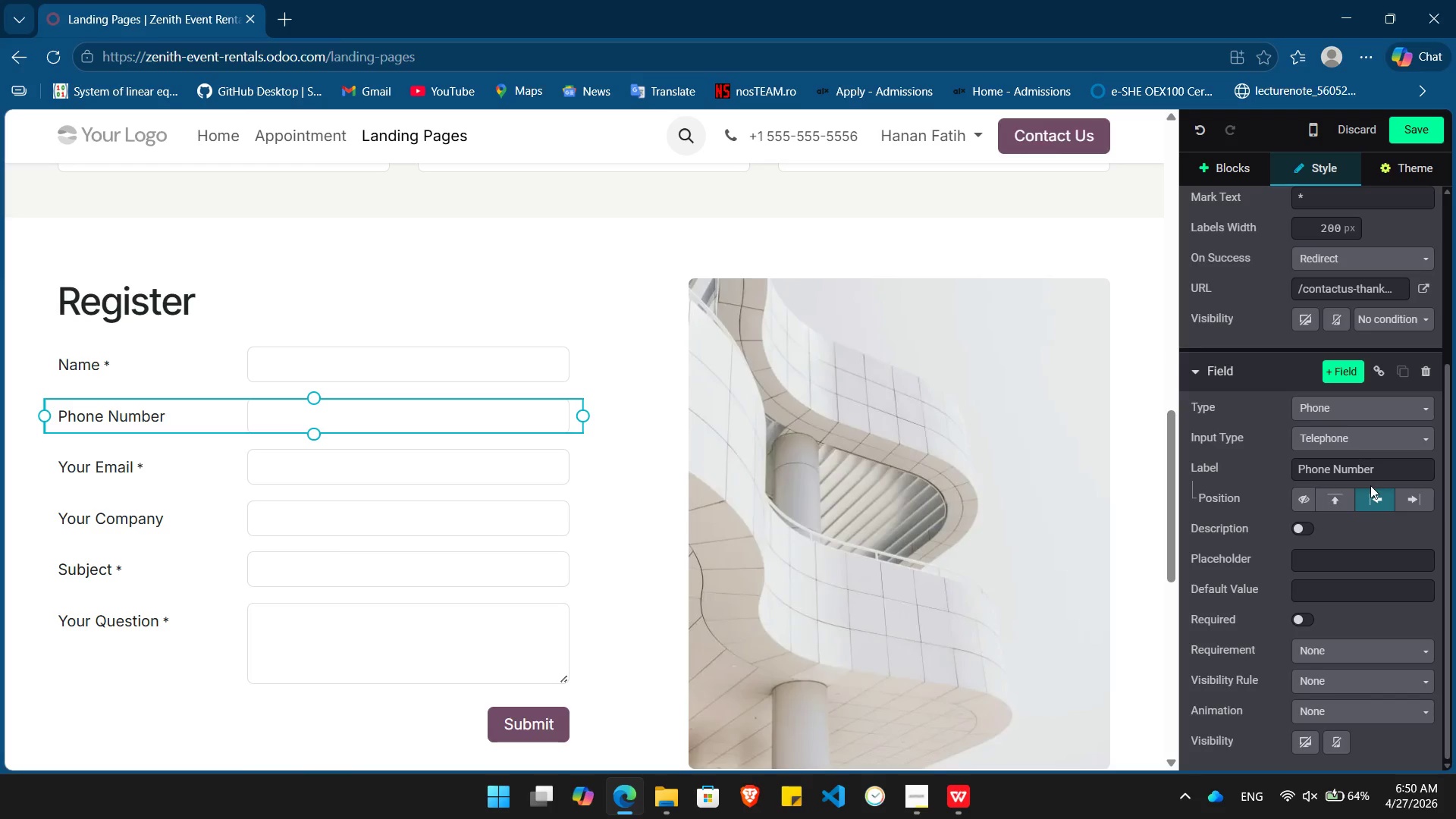 
left_click([286, 356])
 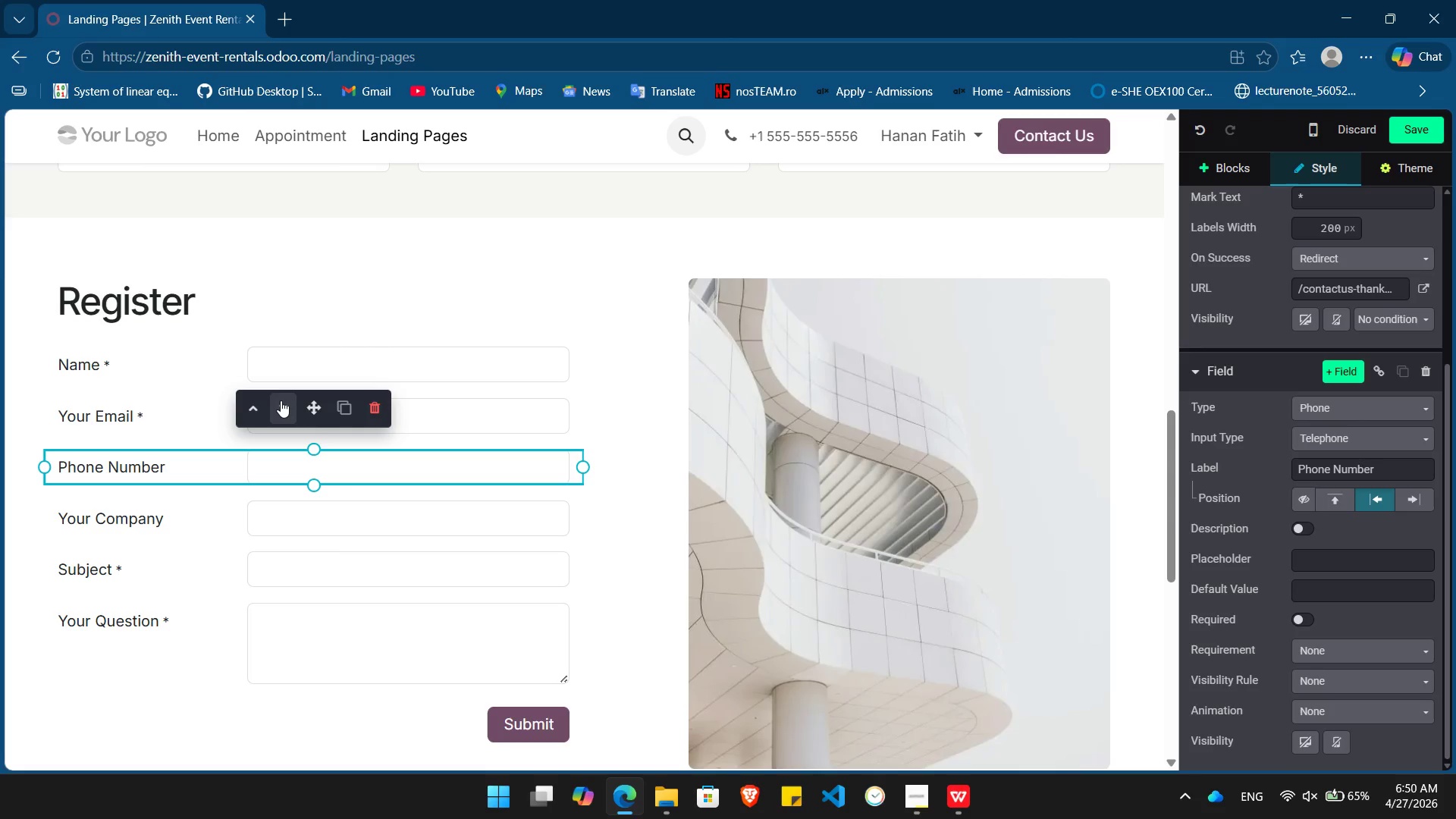 
left_click([281, 405])
 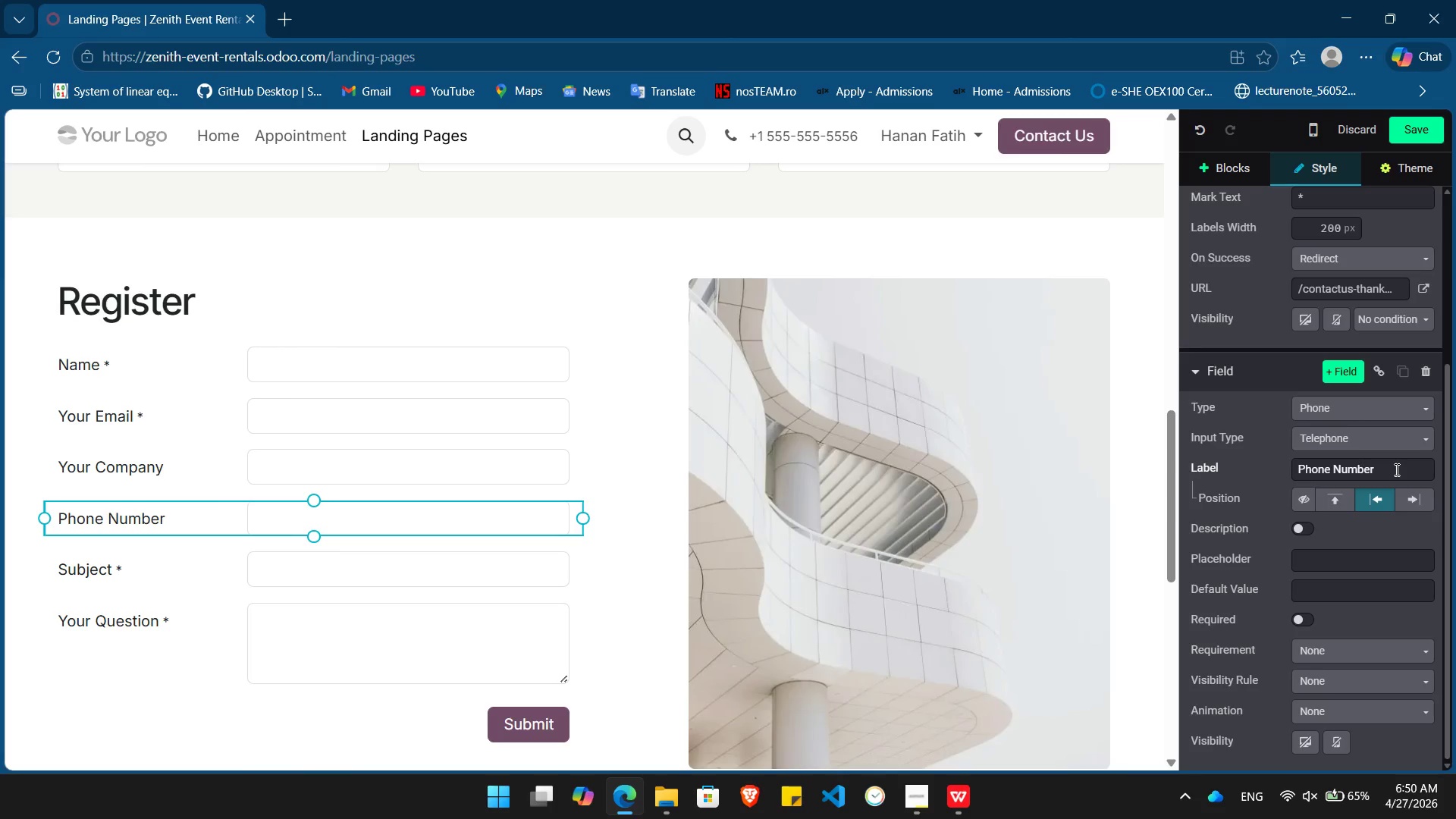 
left_click([1395, 469])
 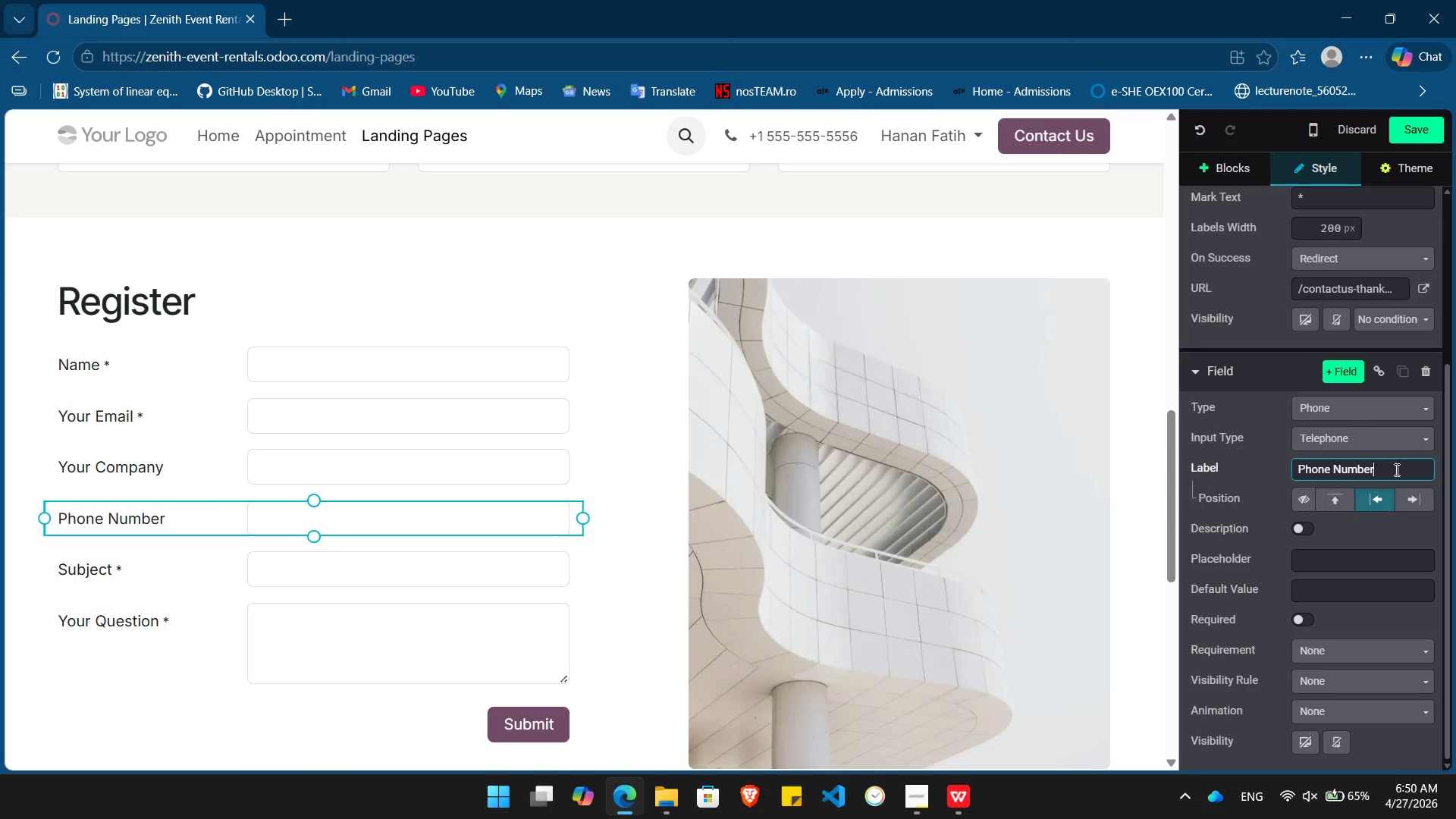 
hold_key(key=Backspace, duration=0.81)
 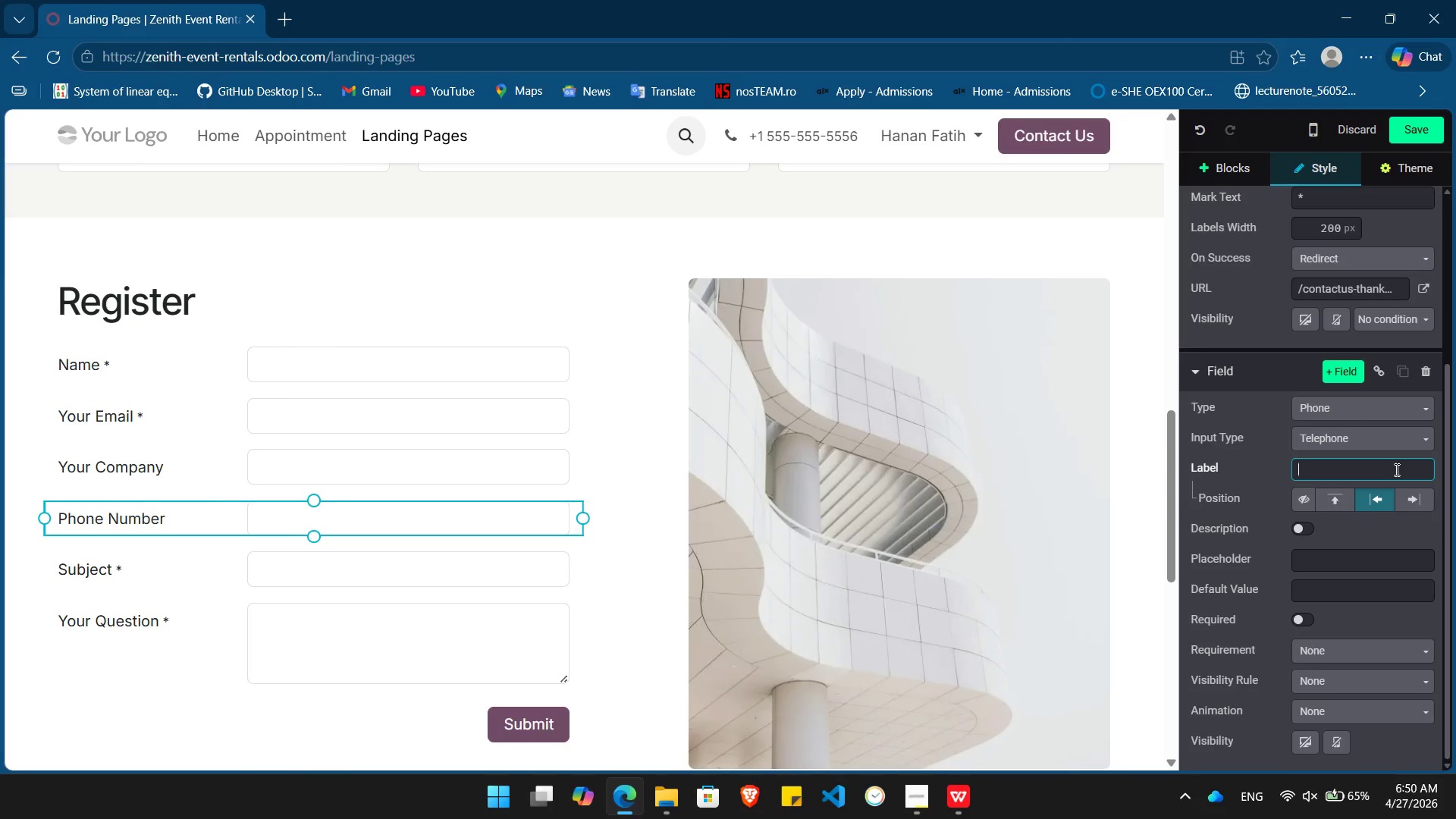 
hold_key(key=Backspace, duration=0.42)
 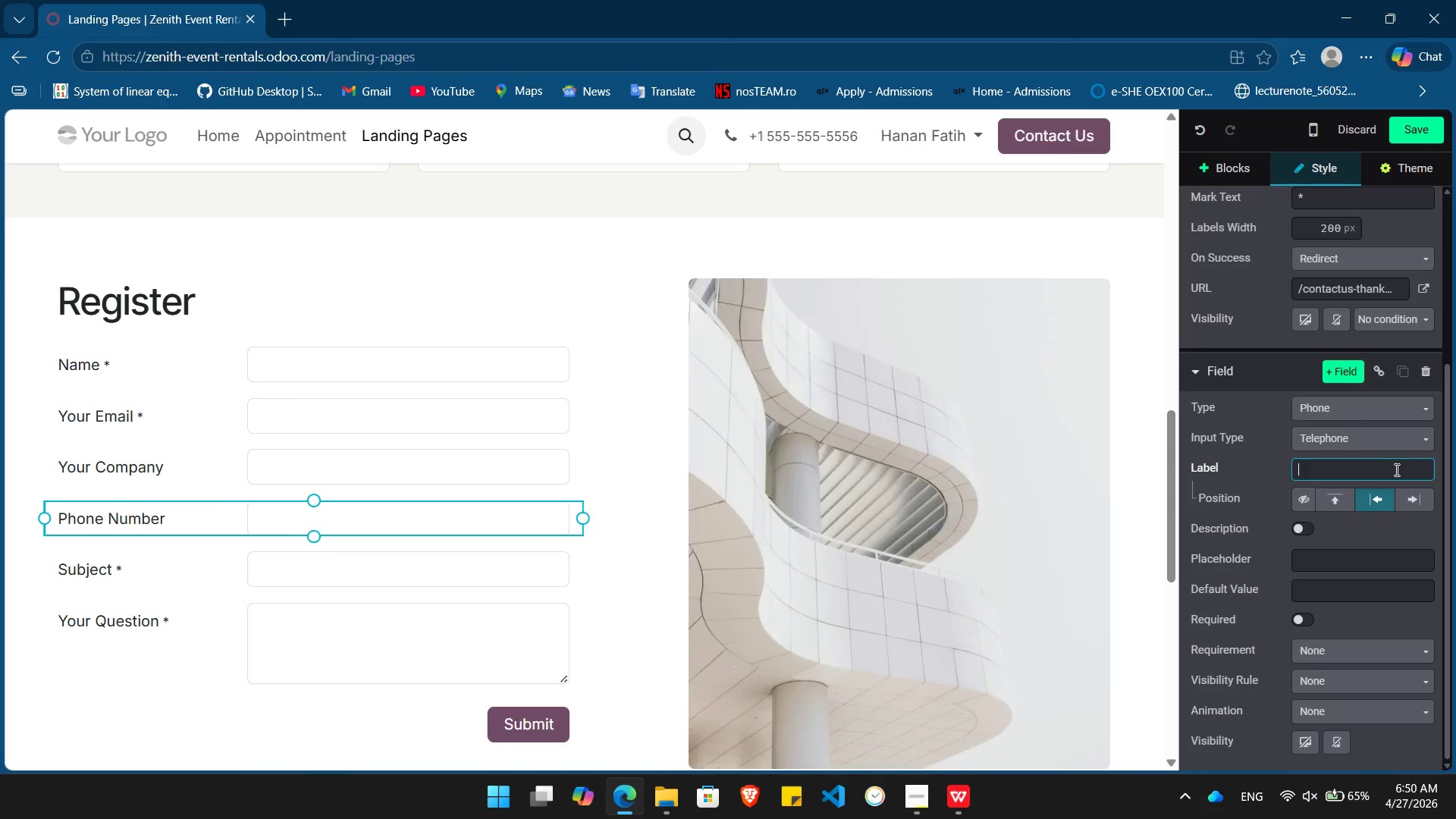 
type(Industry)
 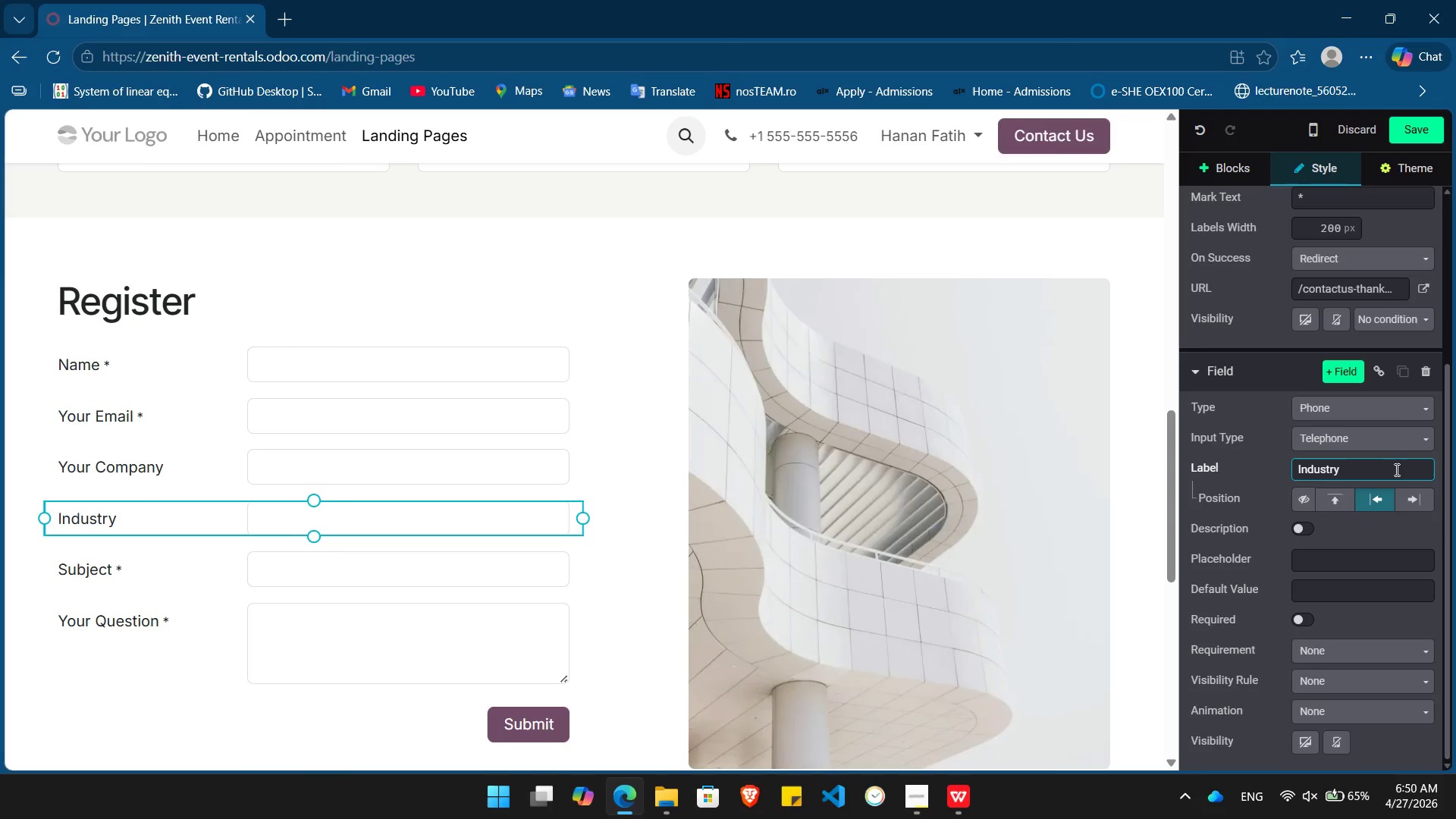 
wait(8.75)
 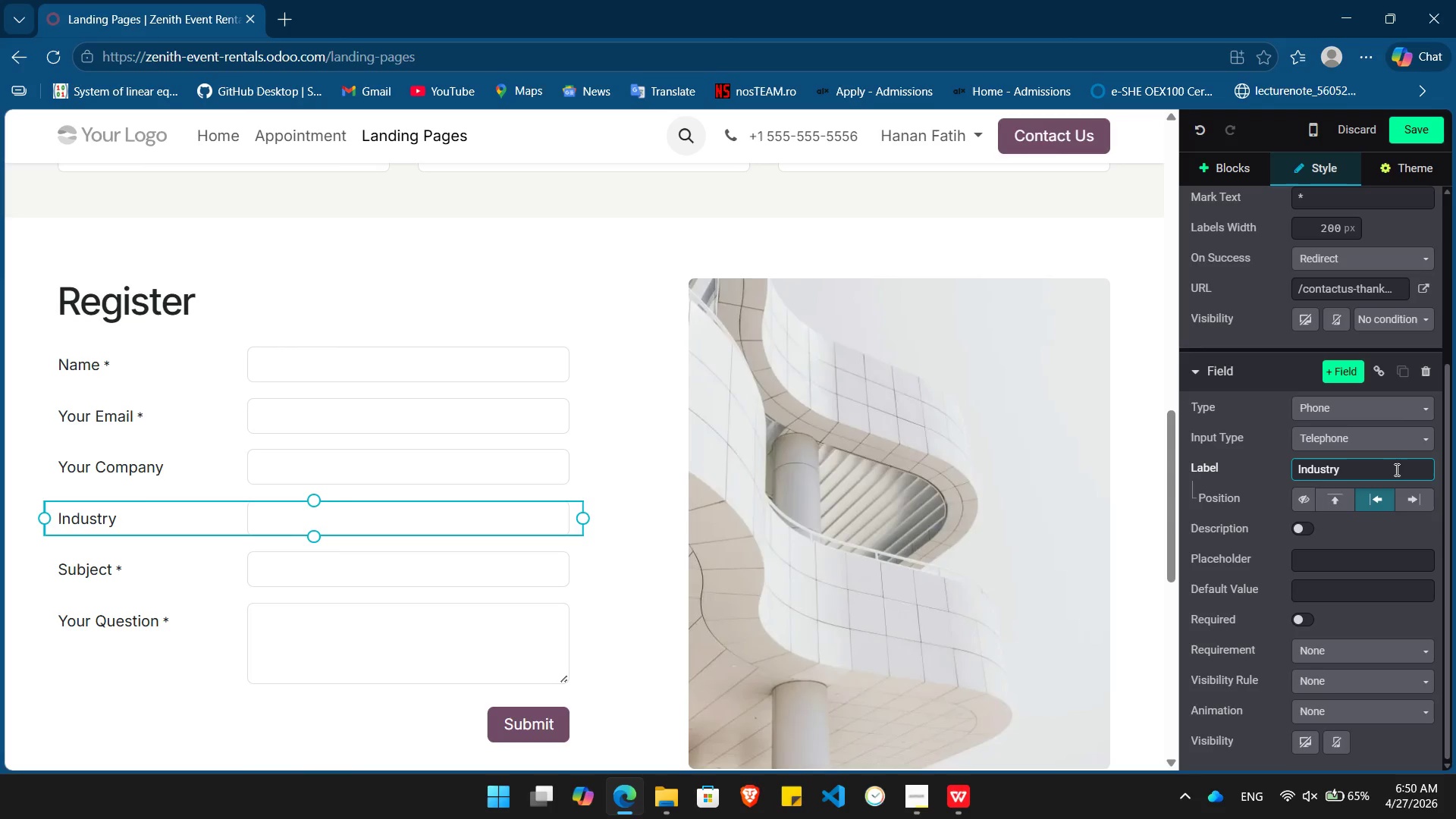 
double_click([441, 579])
 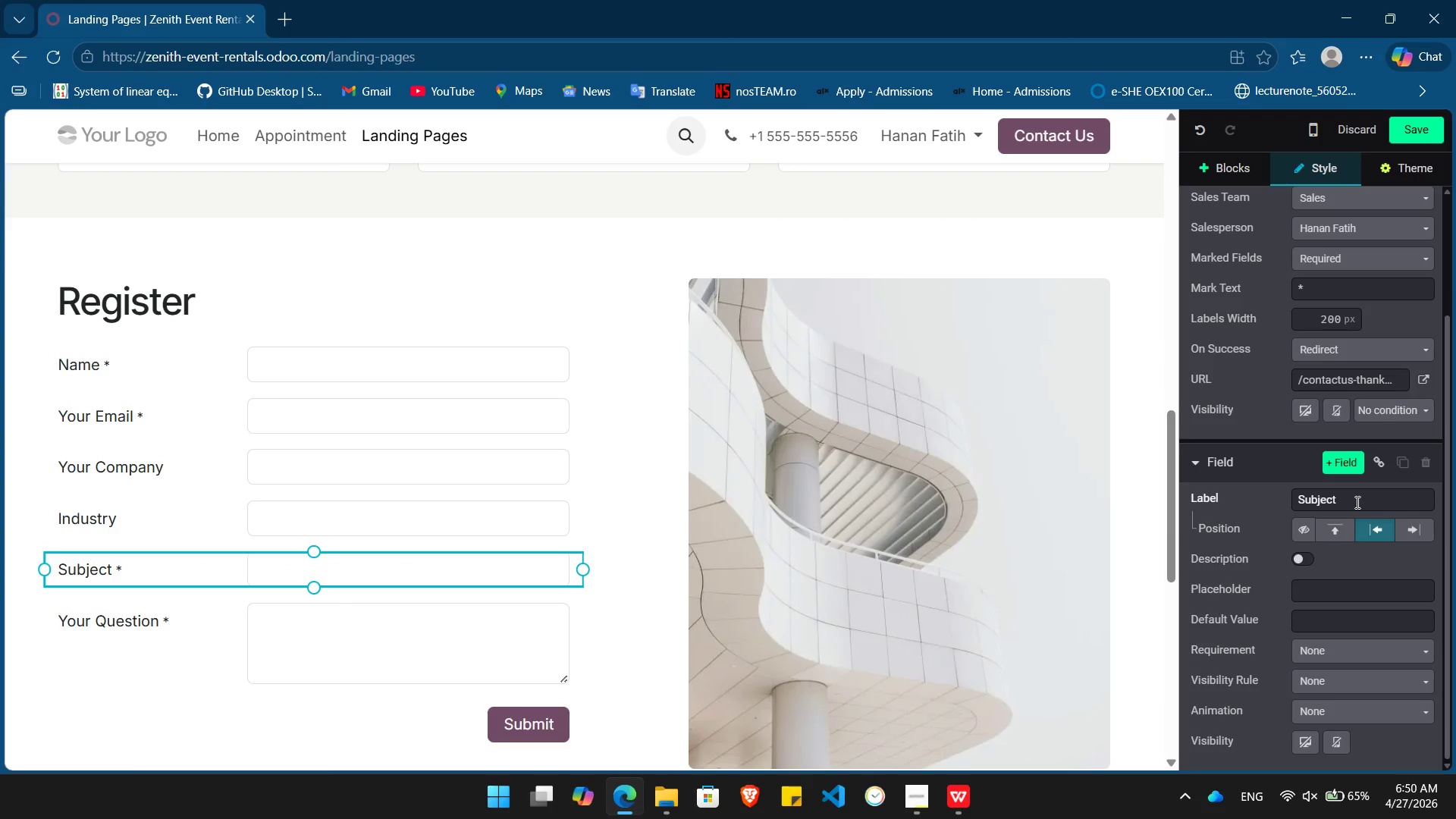 
wait(9.36)
 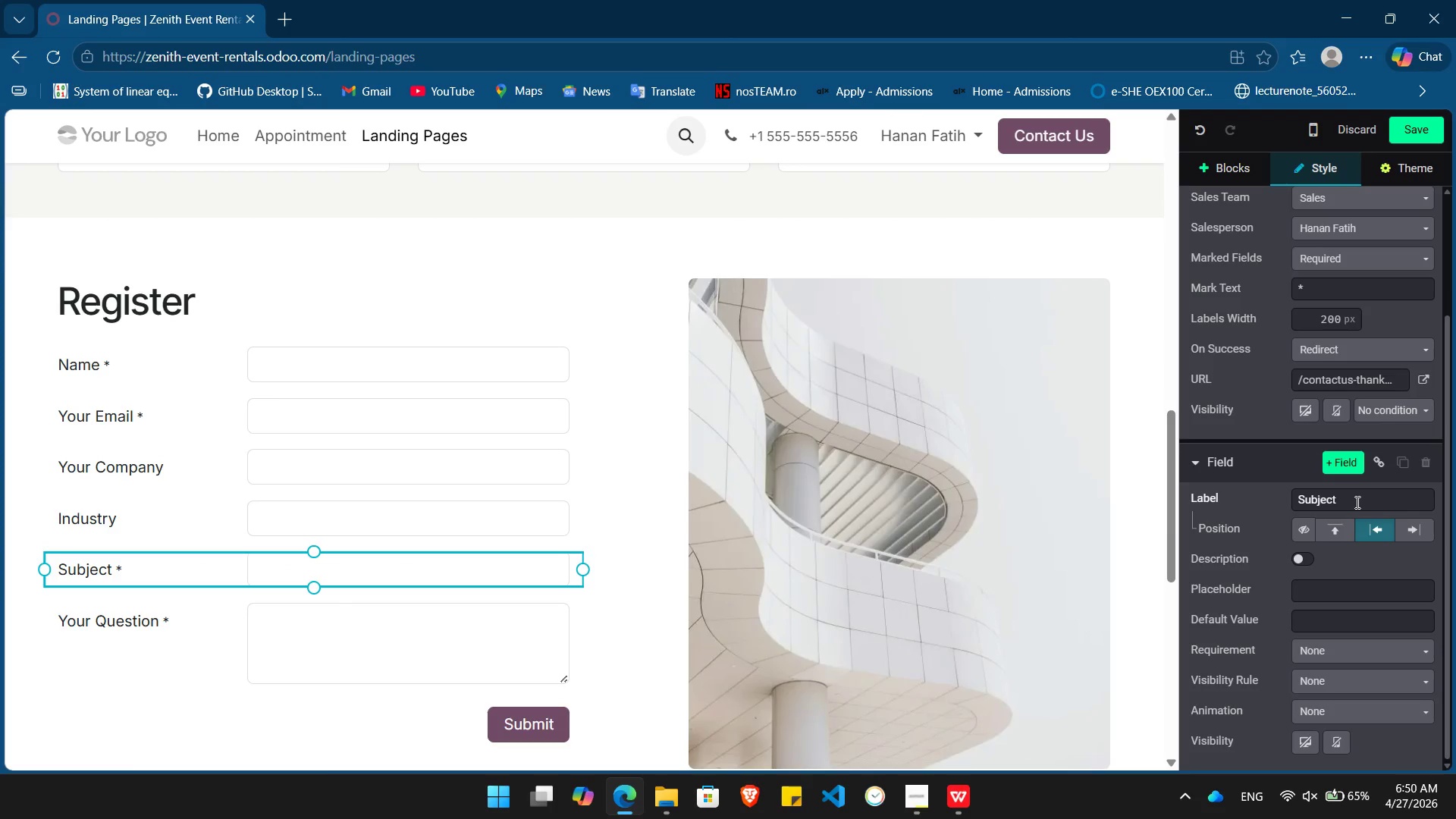 
left_click([542, 513])
 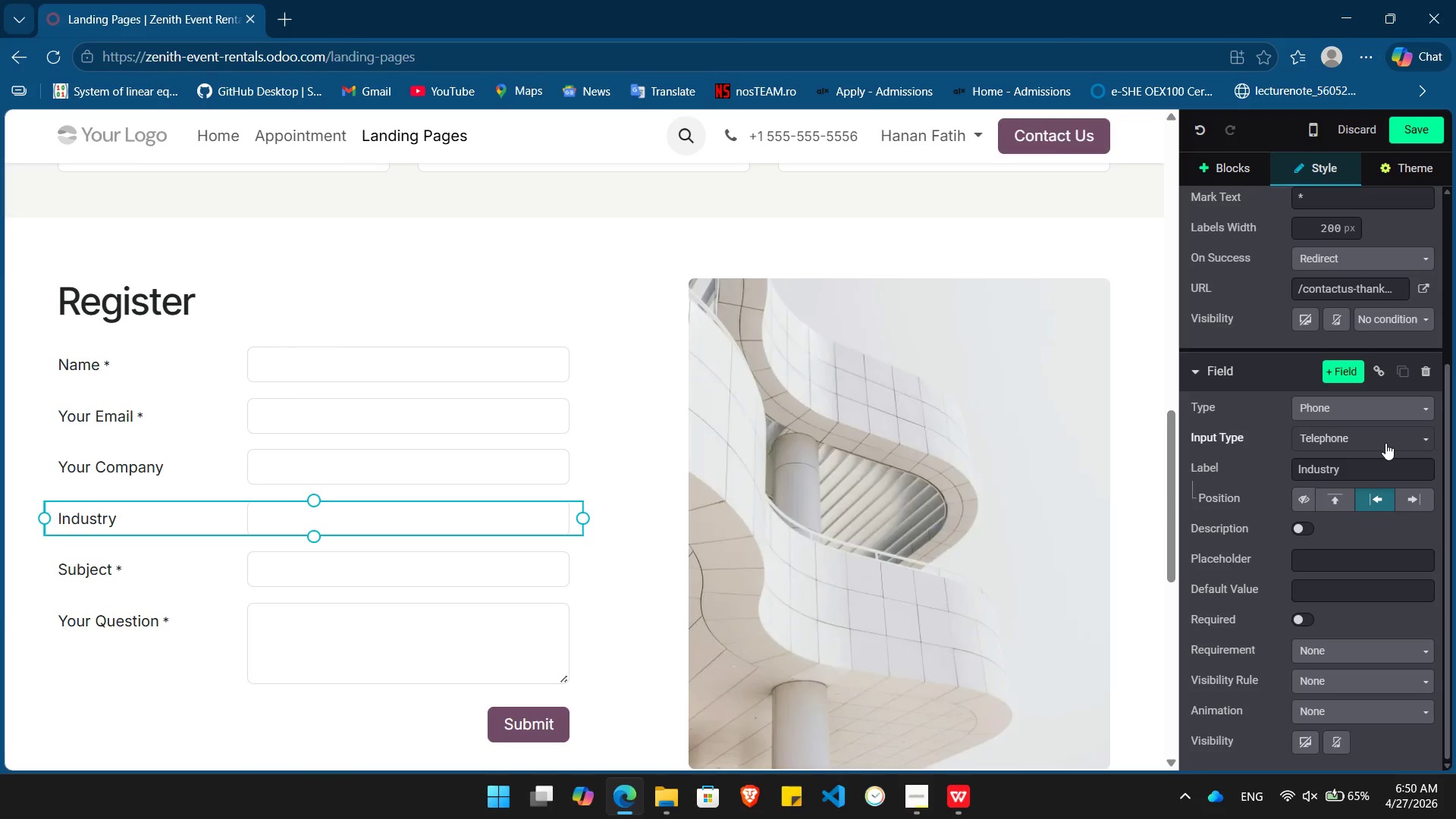 
left_click([1385, 443])
 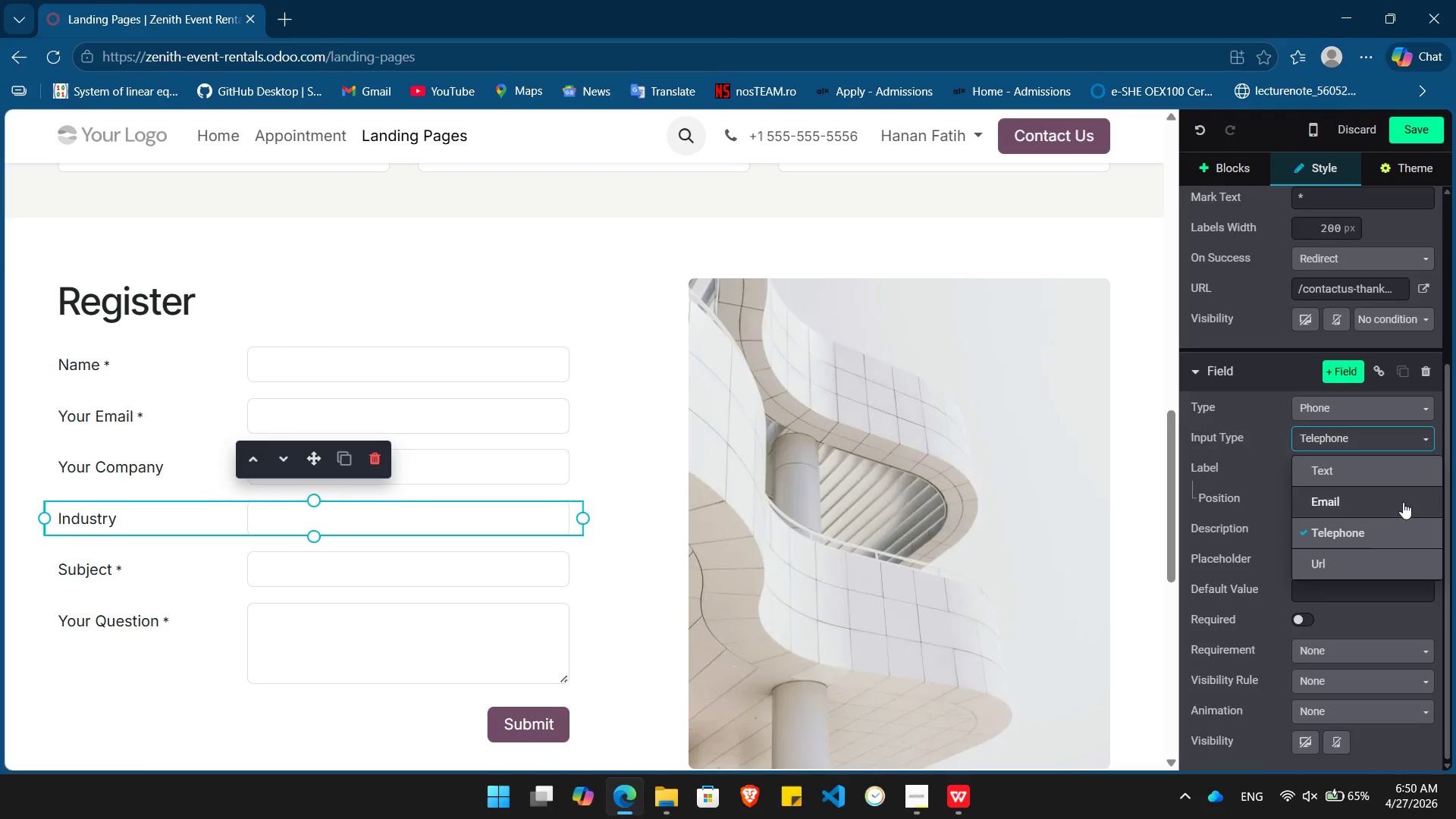 
left_click([1397, 401])
 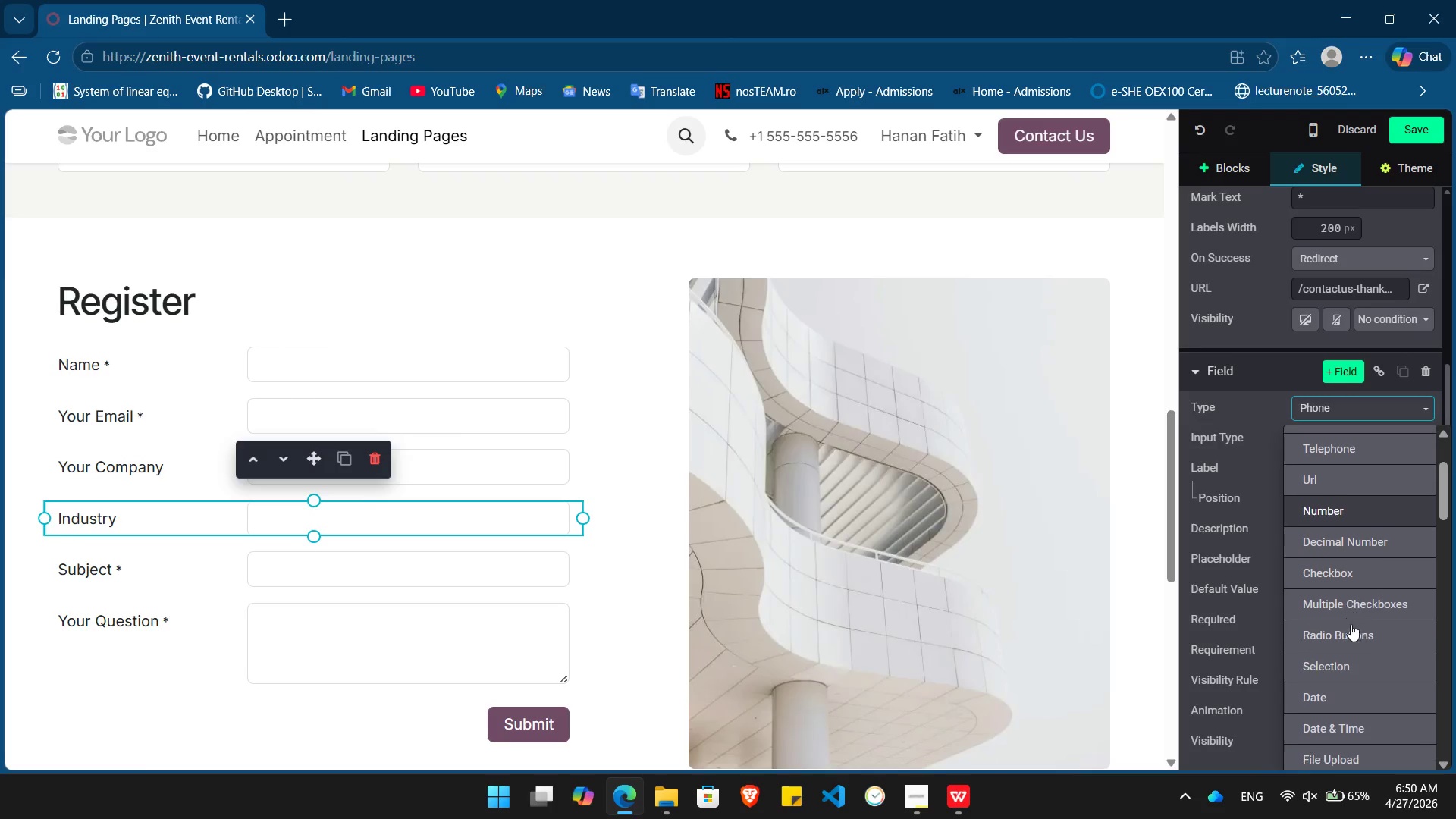 
left_click([1346, 689])
 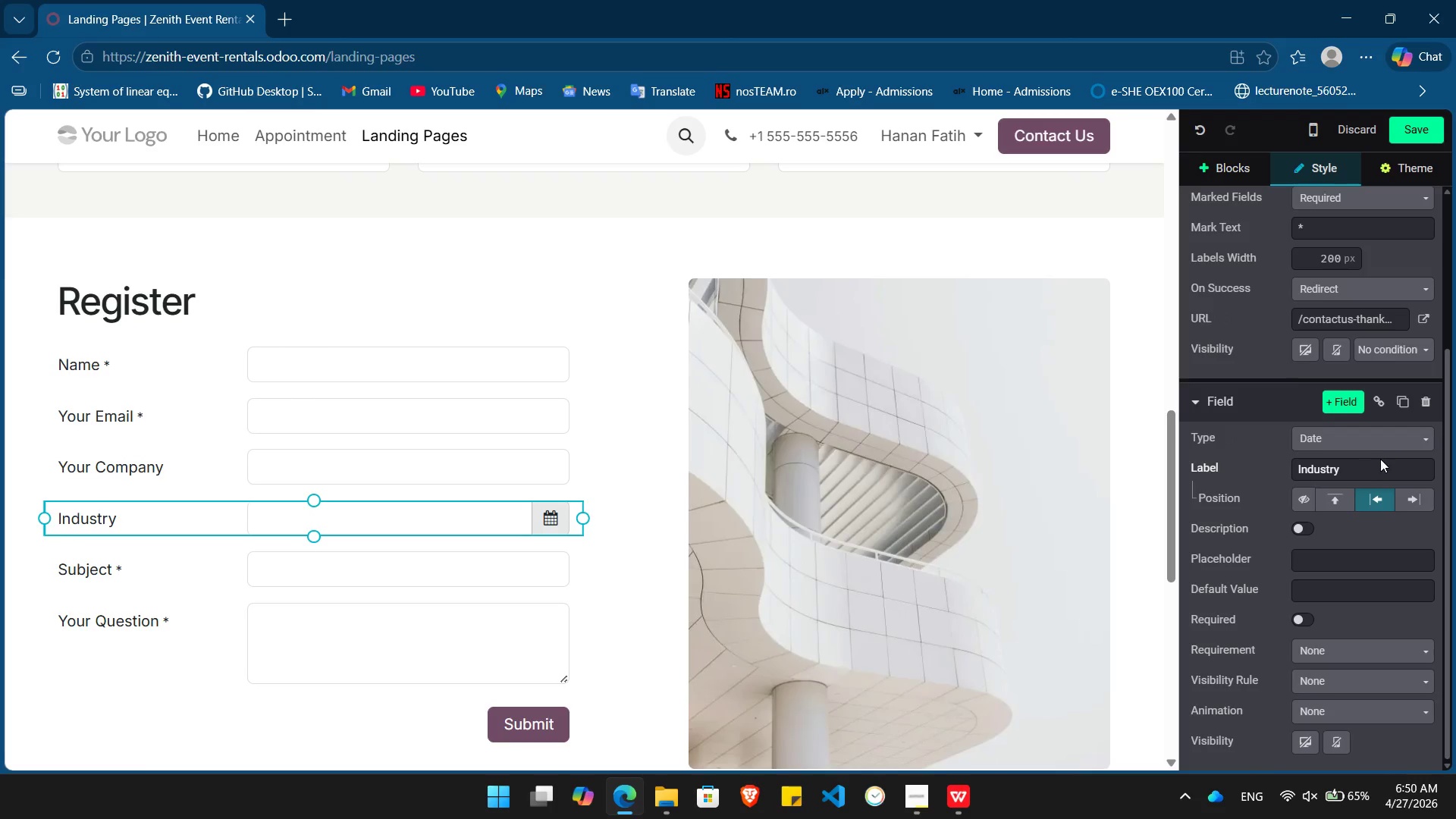 
left_click([1371, 478])
 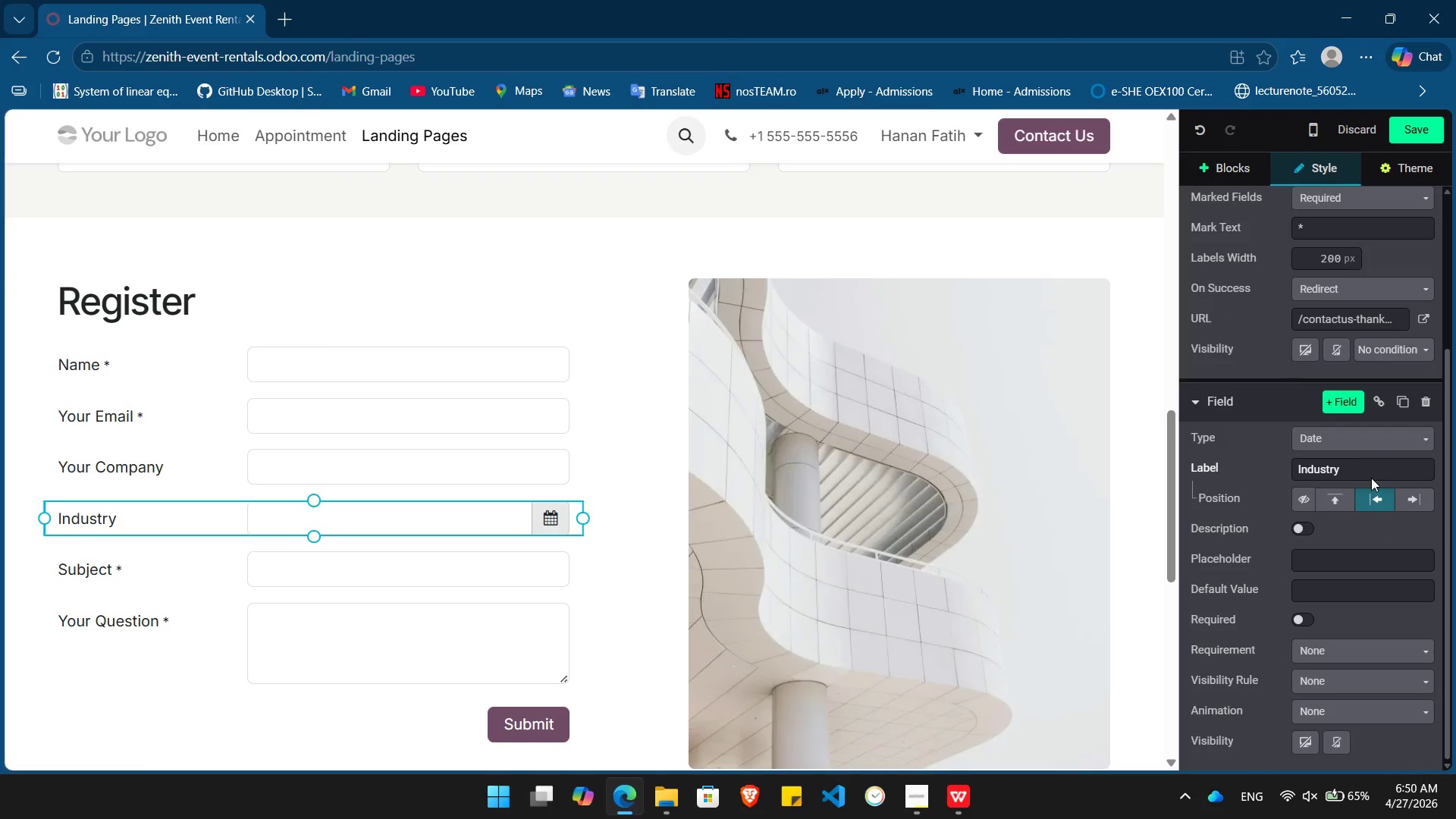 
key(Backspace)
 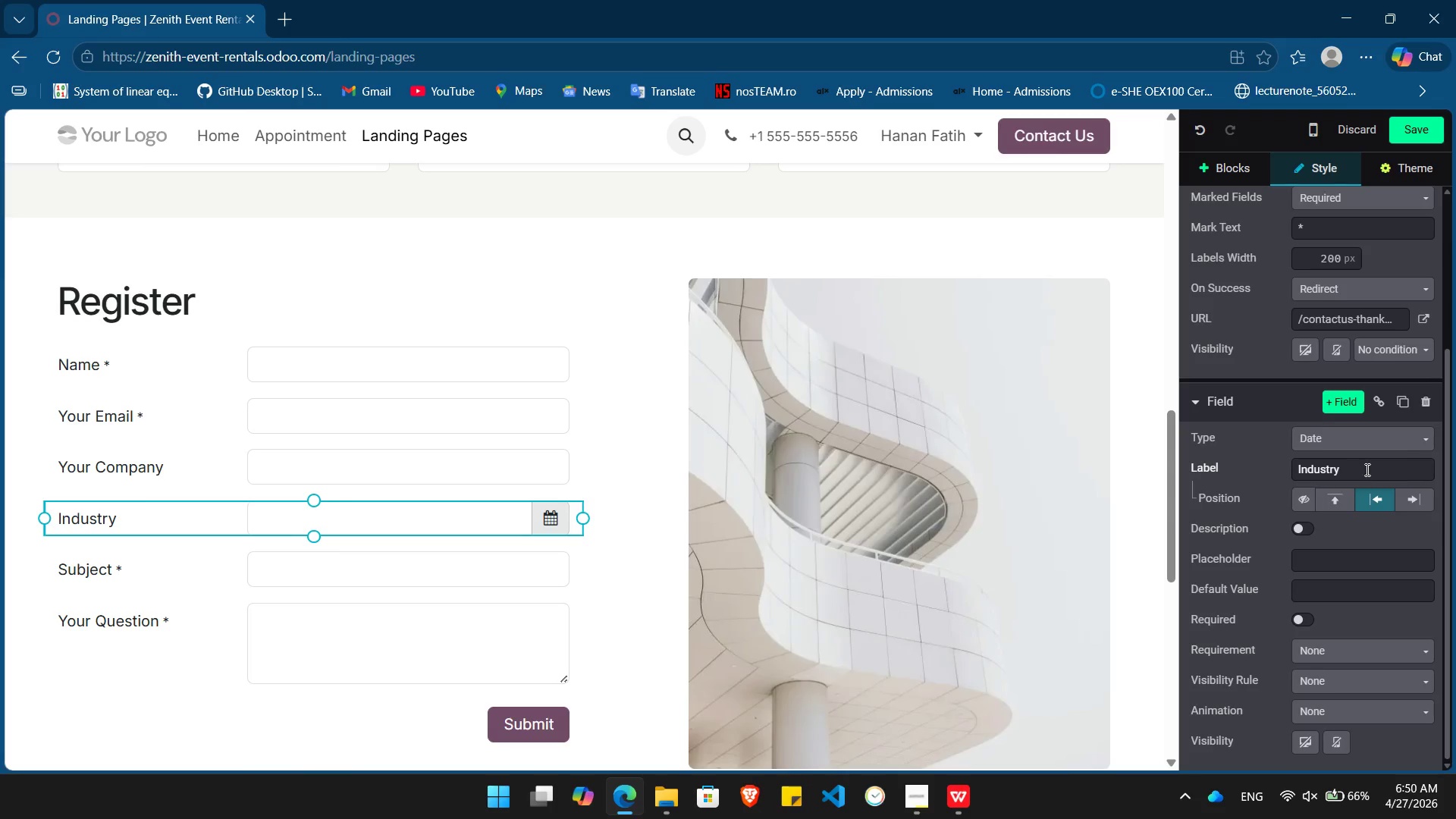 
left_click([1366, 469])
 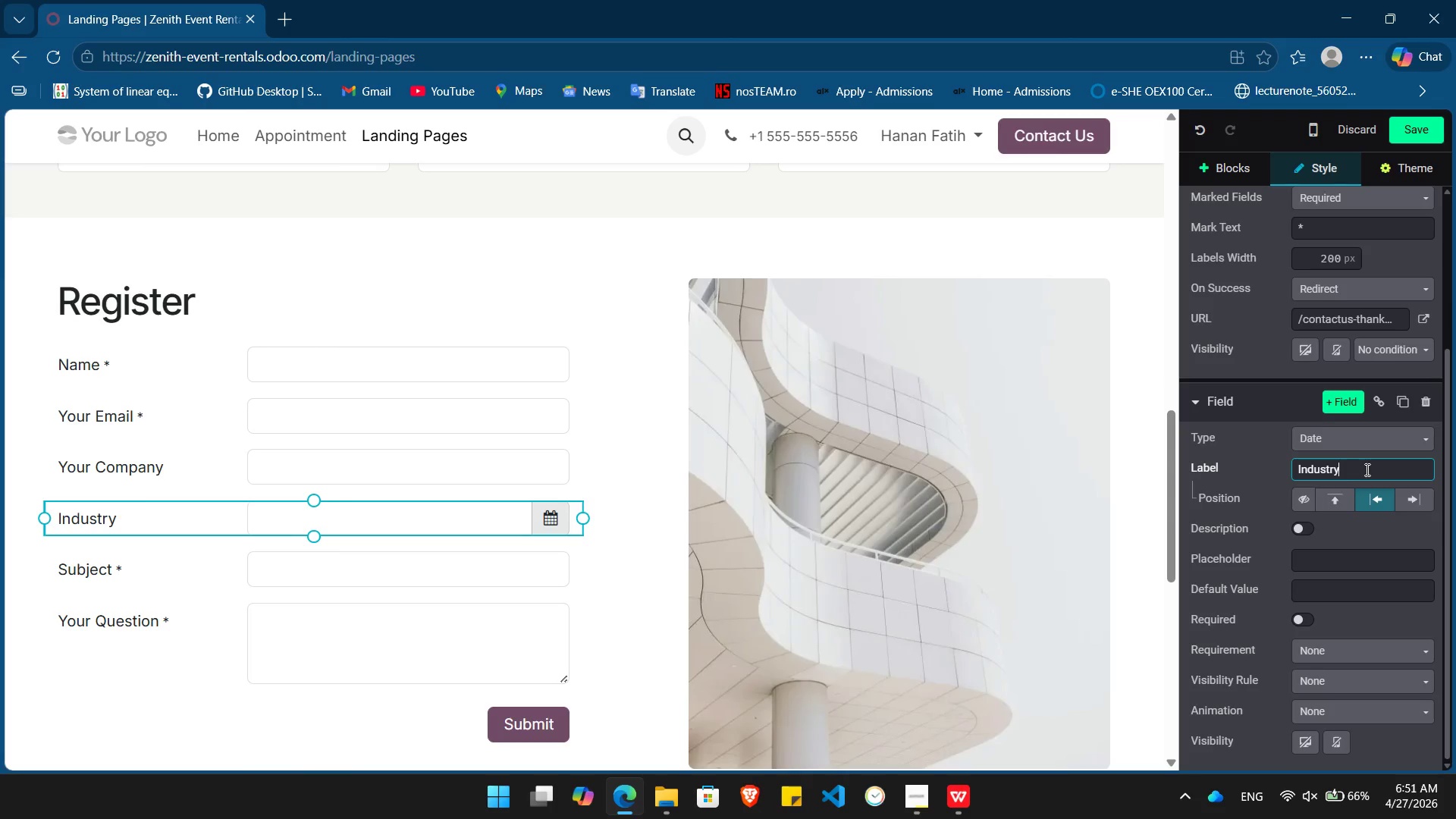 
hold_key(key=Backspace, duration=0.81)
 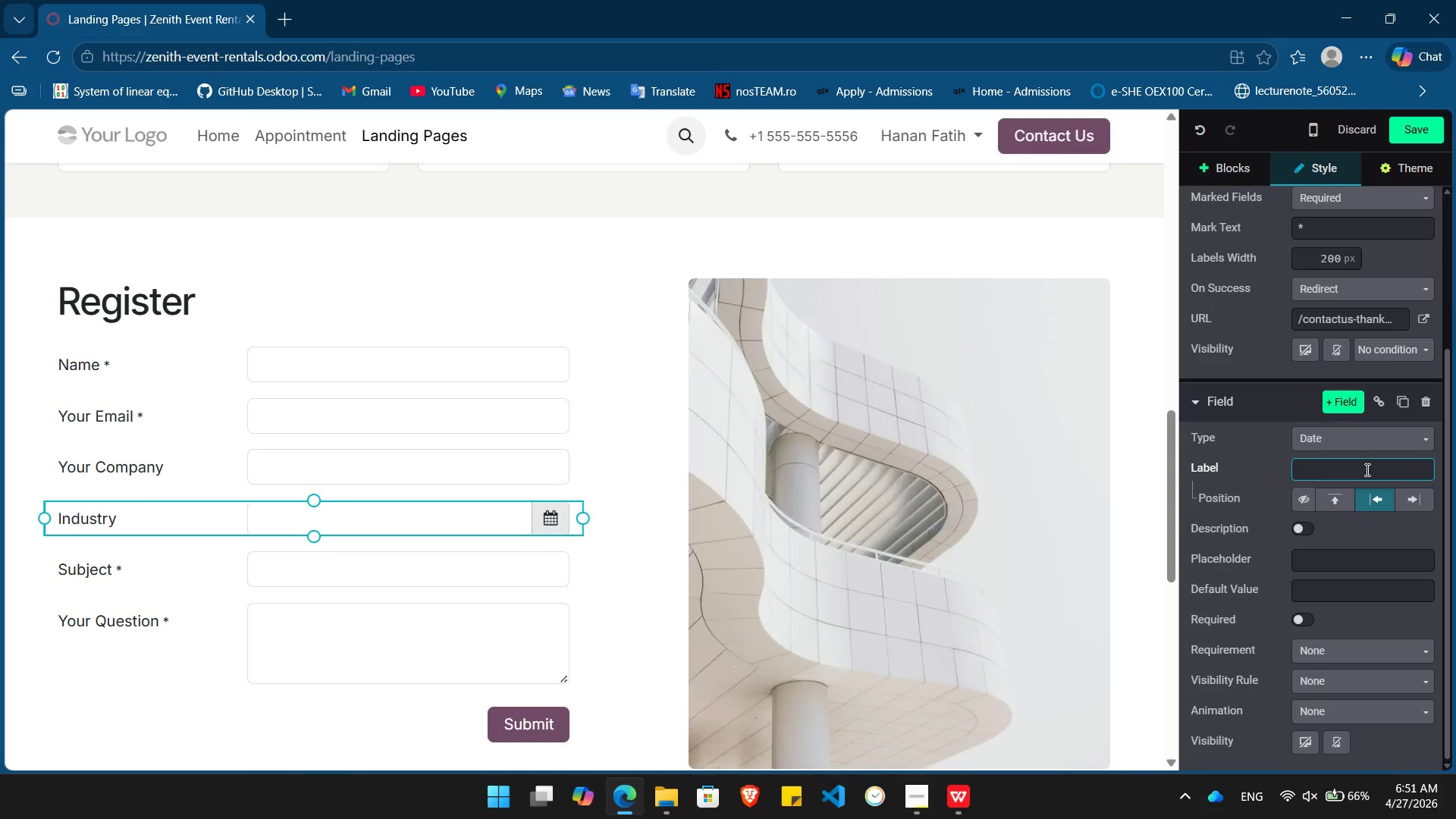 
type(Event Date)
 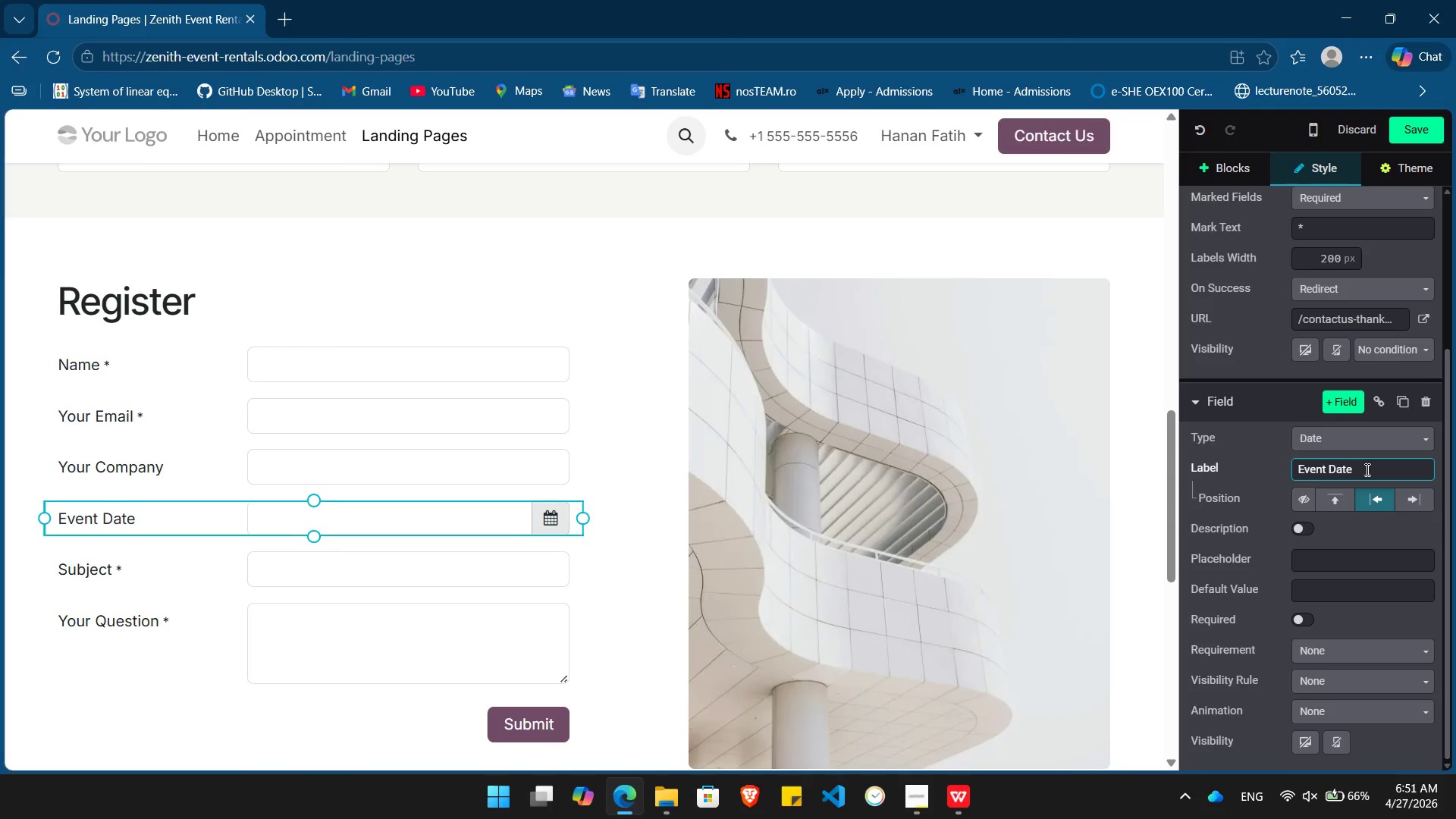 
left_click([244, 565])
 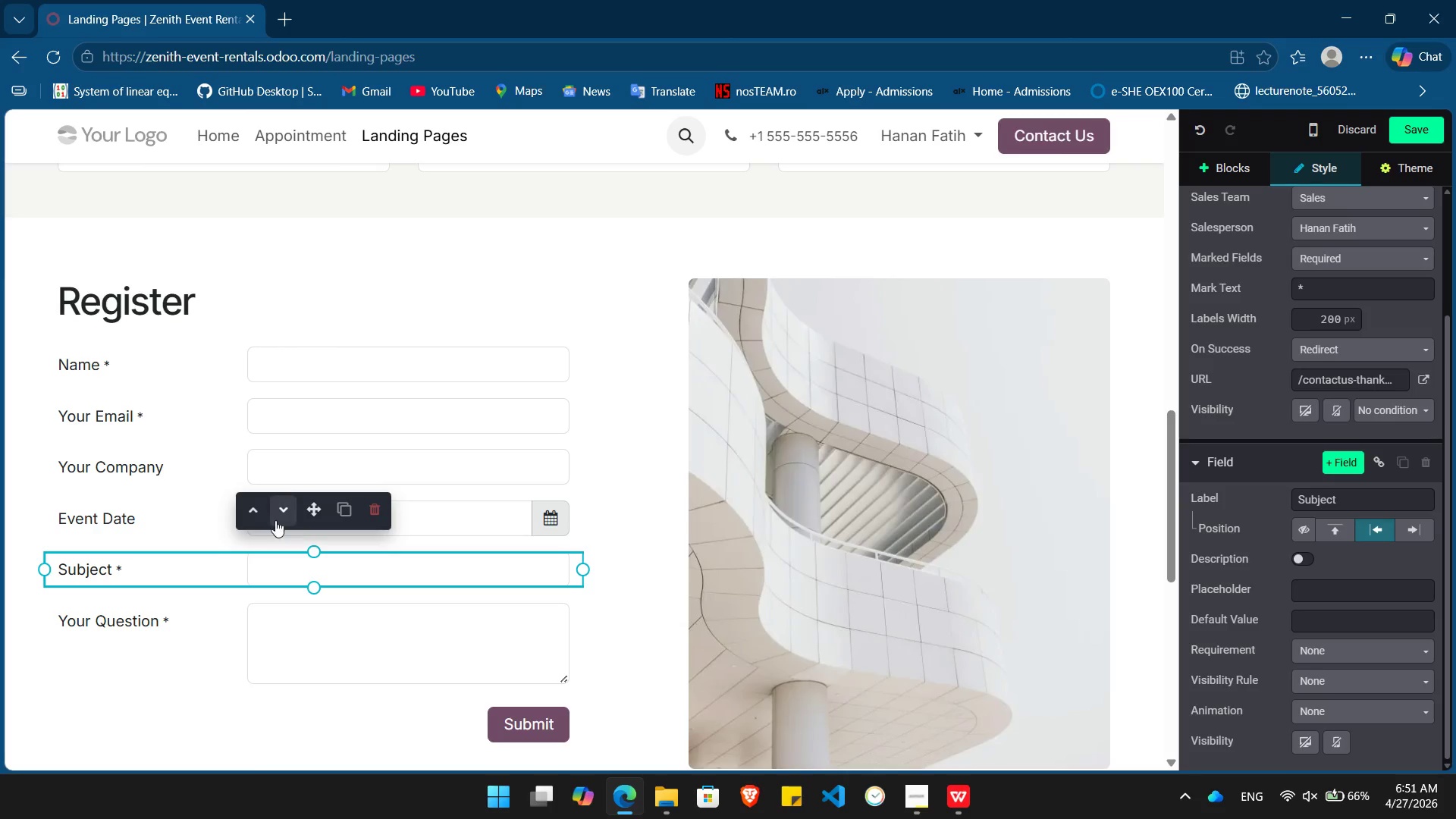 
left_click([253, 513])
 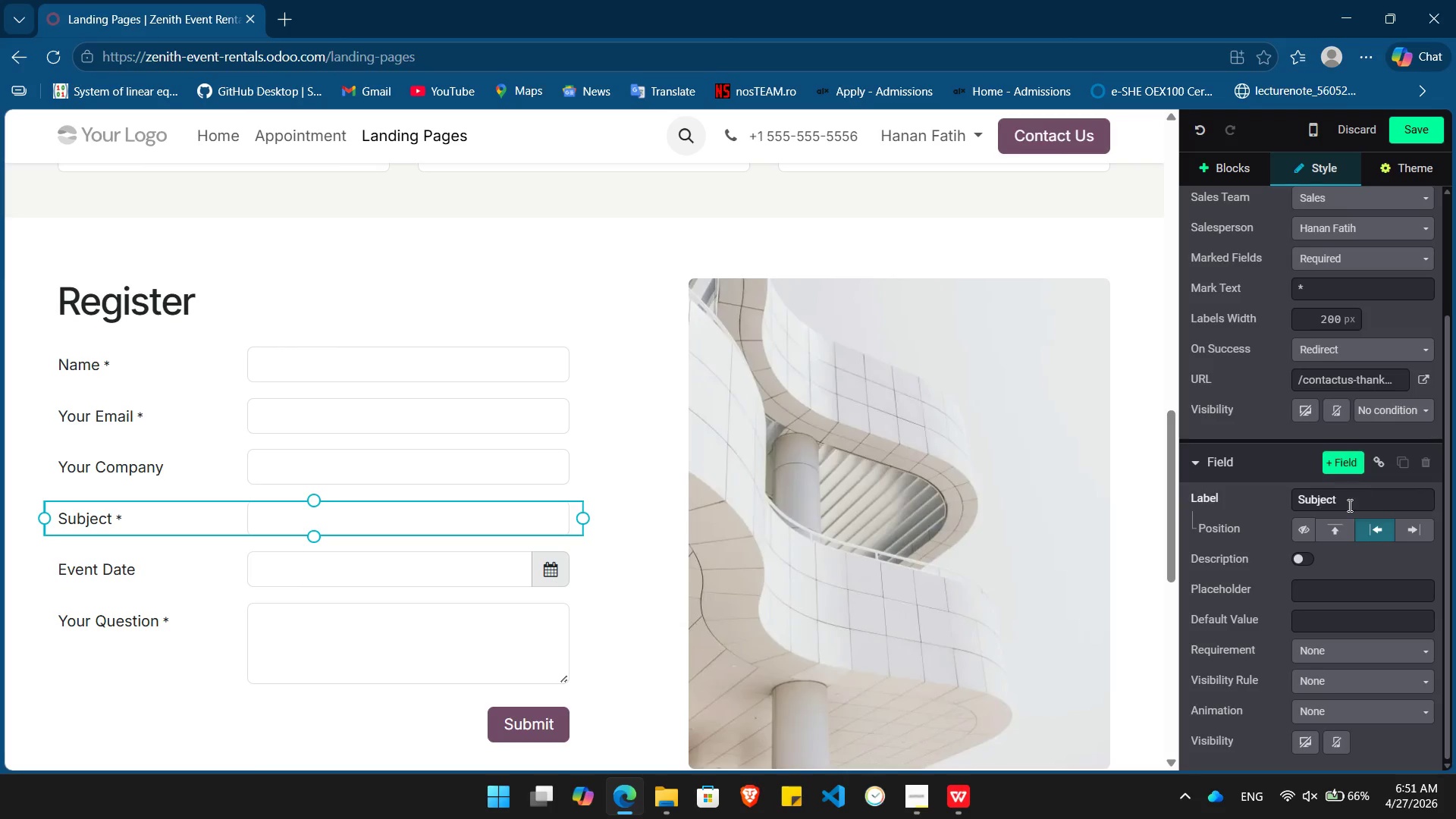 
left_click([1345, 498])
 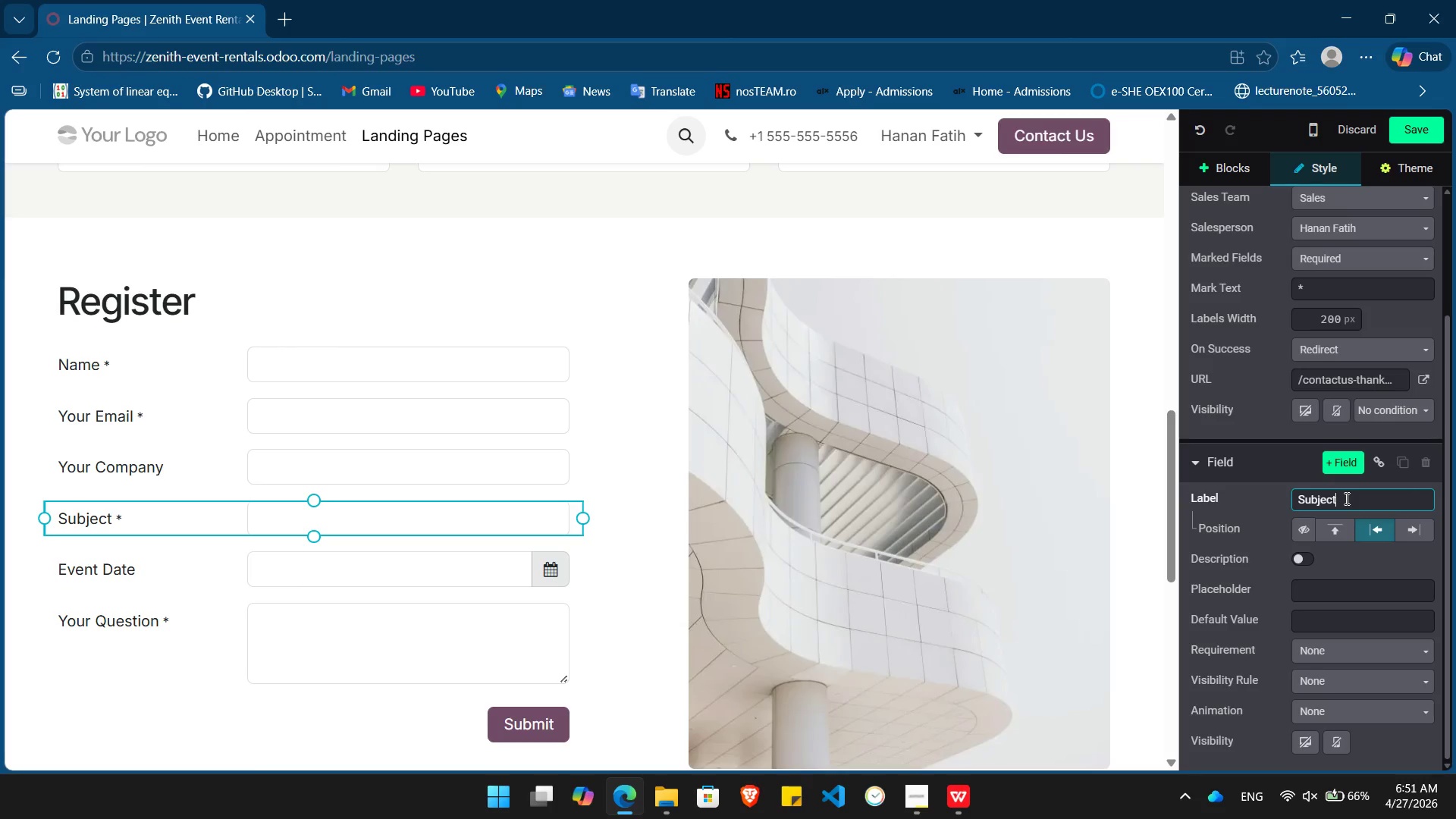 
hold_key(key=Backspace, duration=0.88)
 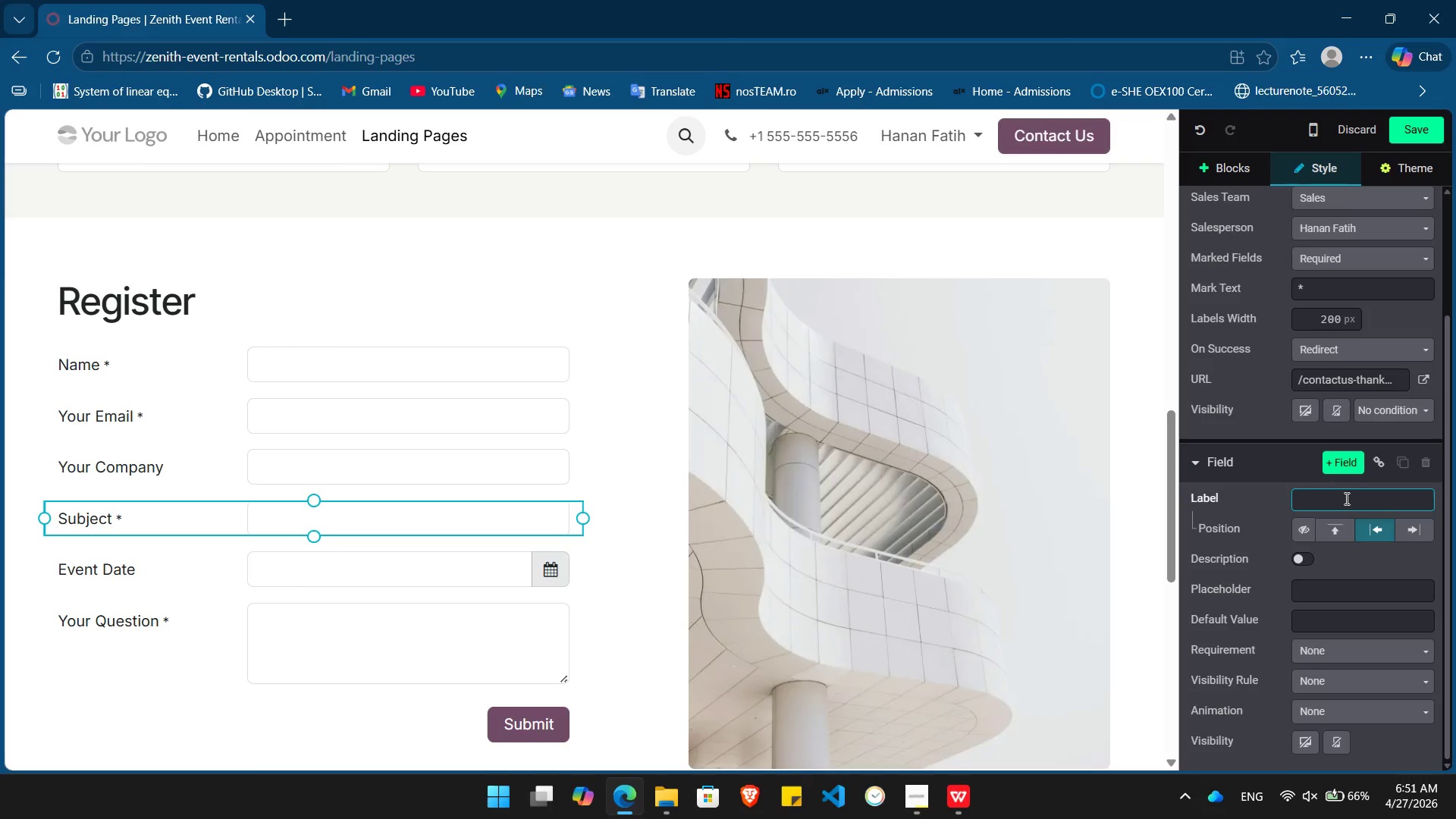 
type(Industry)
 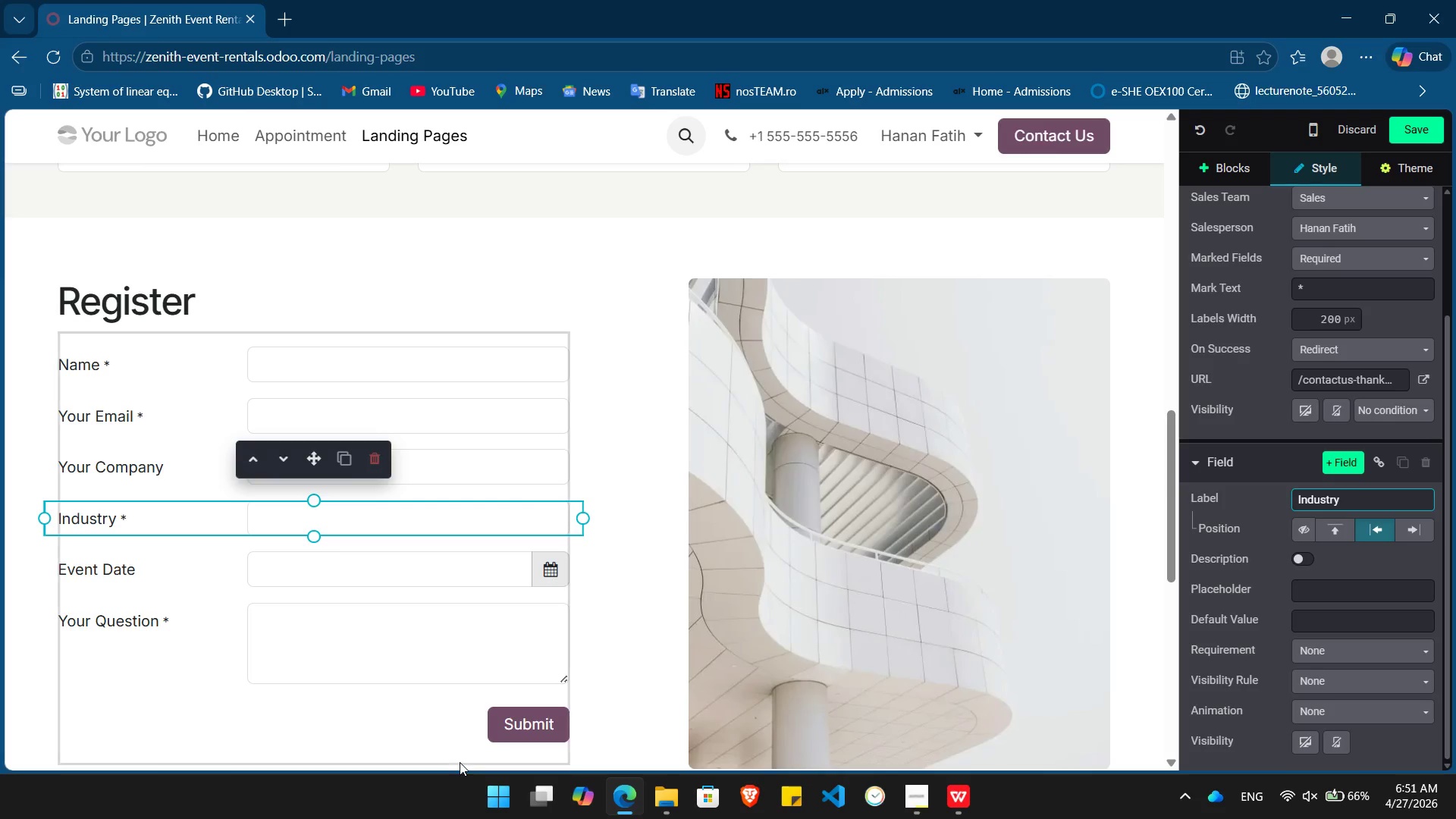 
wait(5.52)
 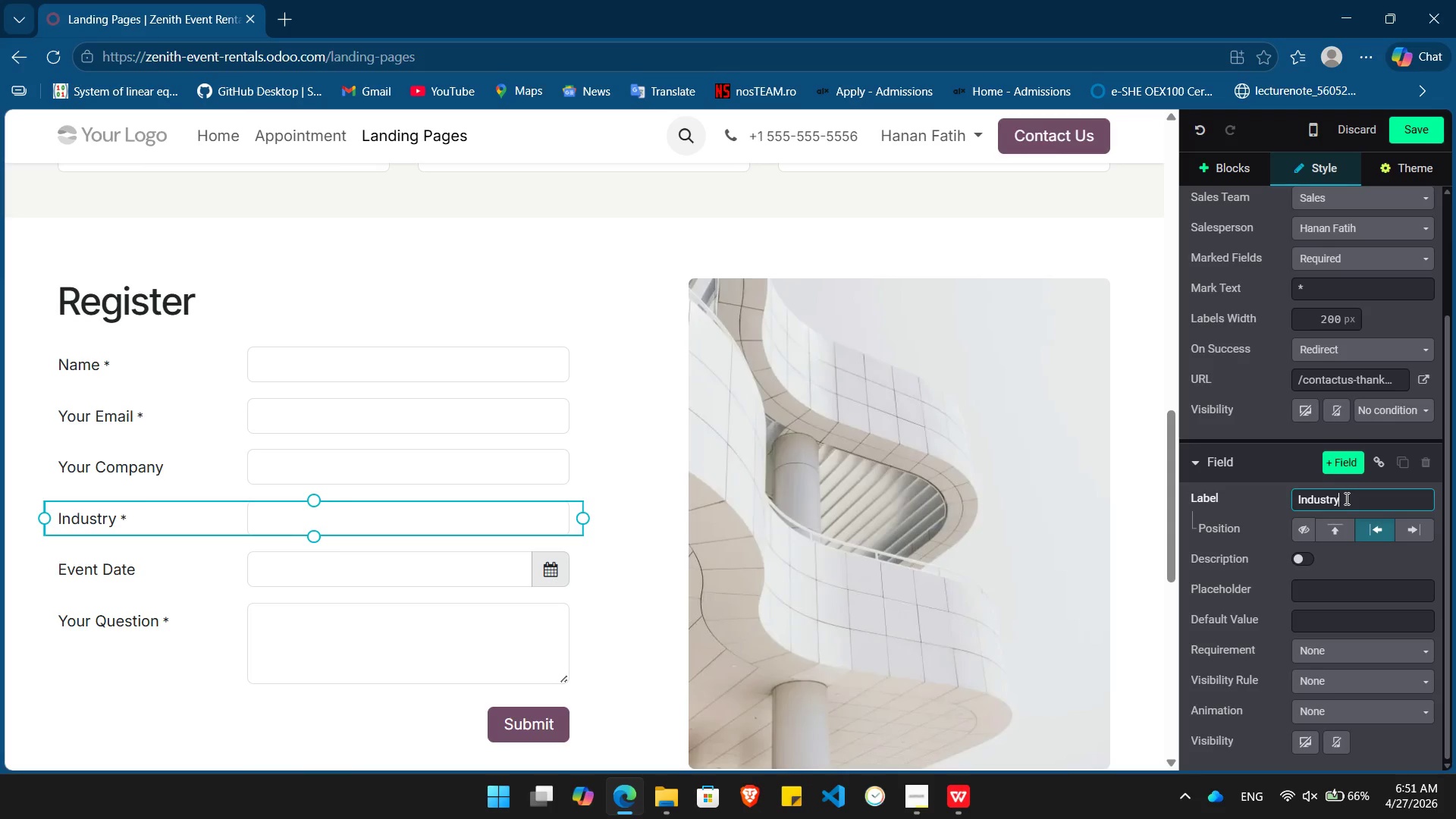 
left_click([294, 632])
 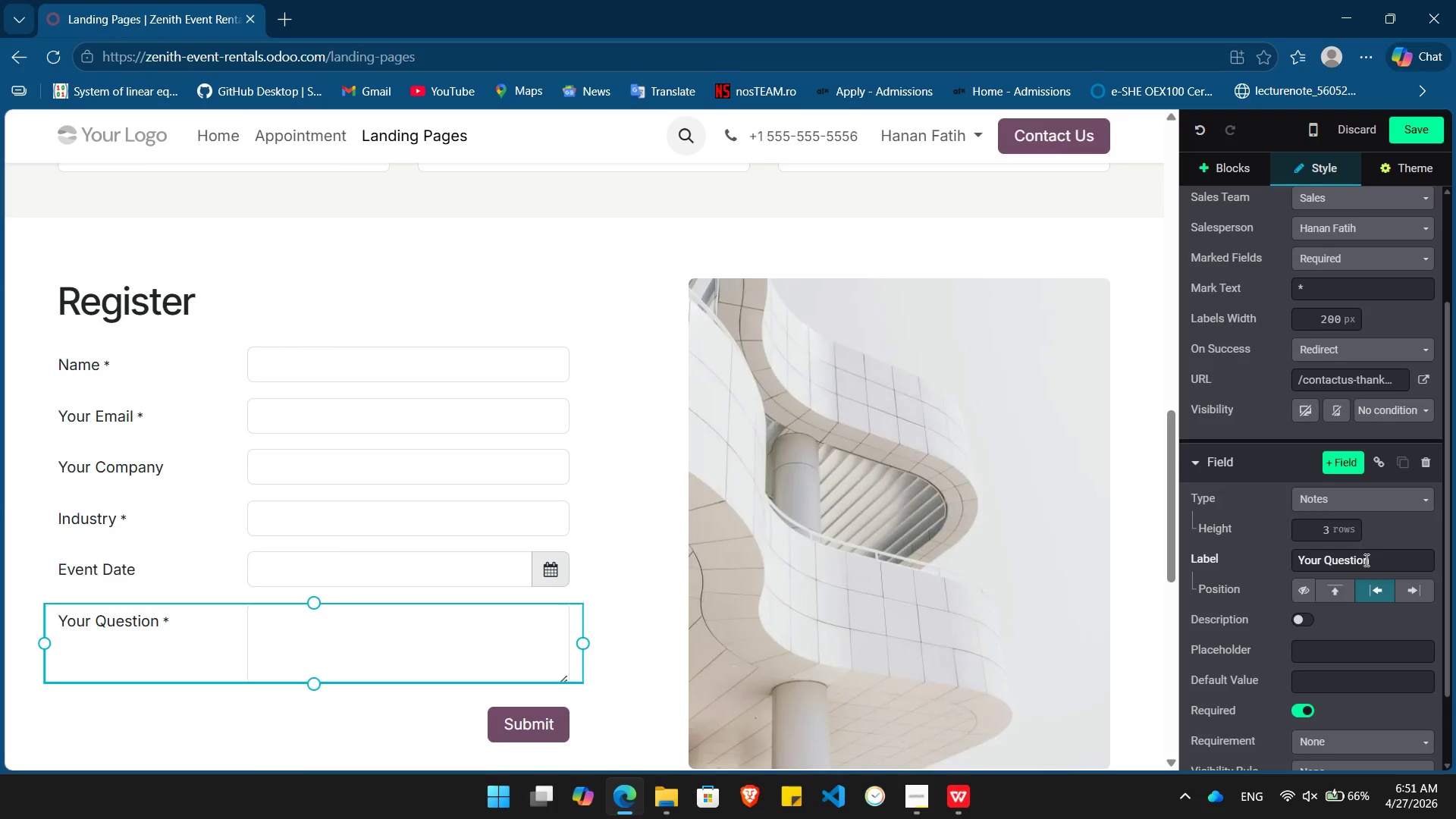 
left_click([1373, 557])
 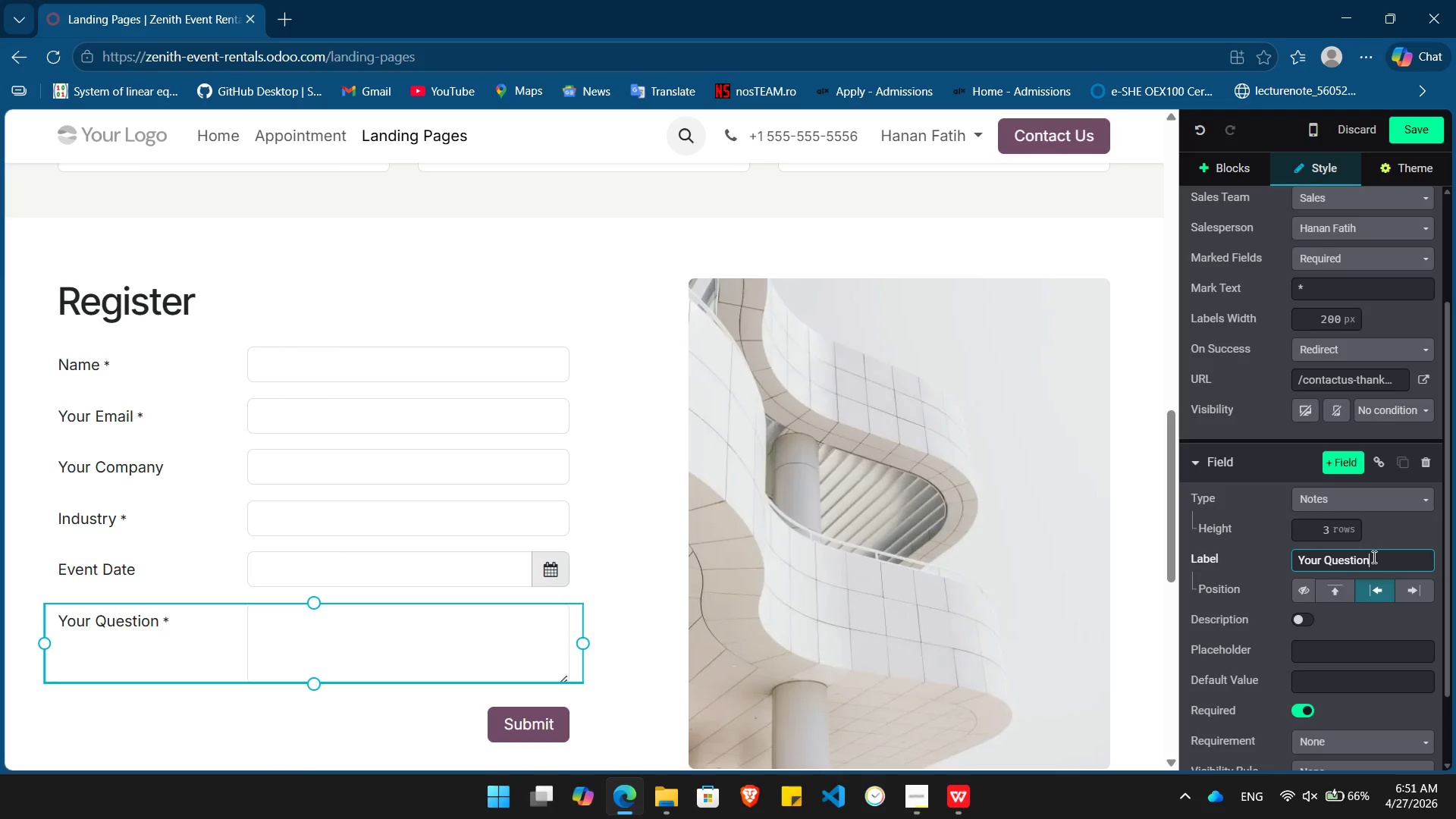 
hold_key(key=Backspace, duration=0.95)
 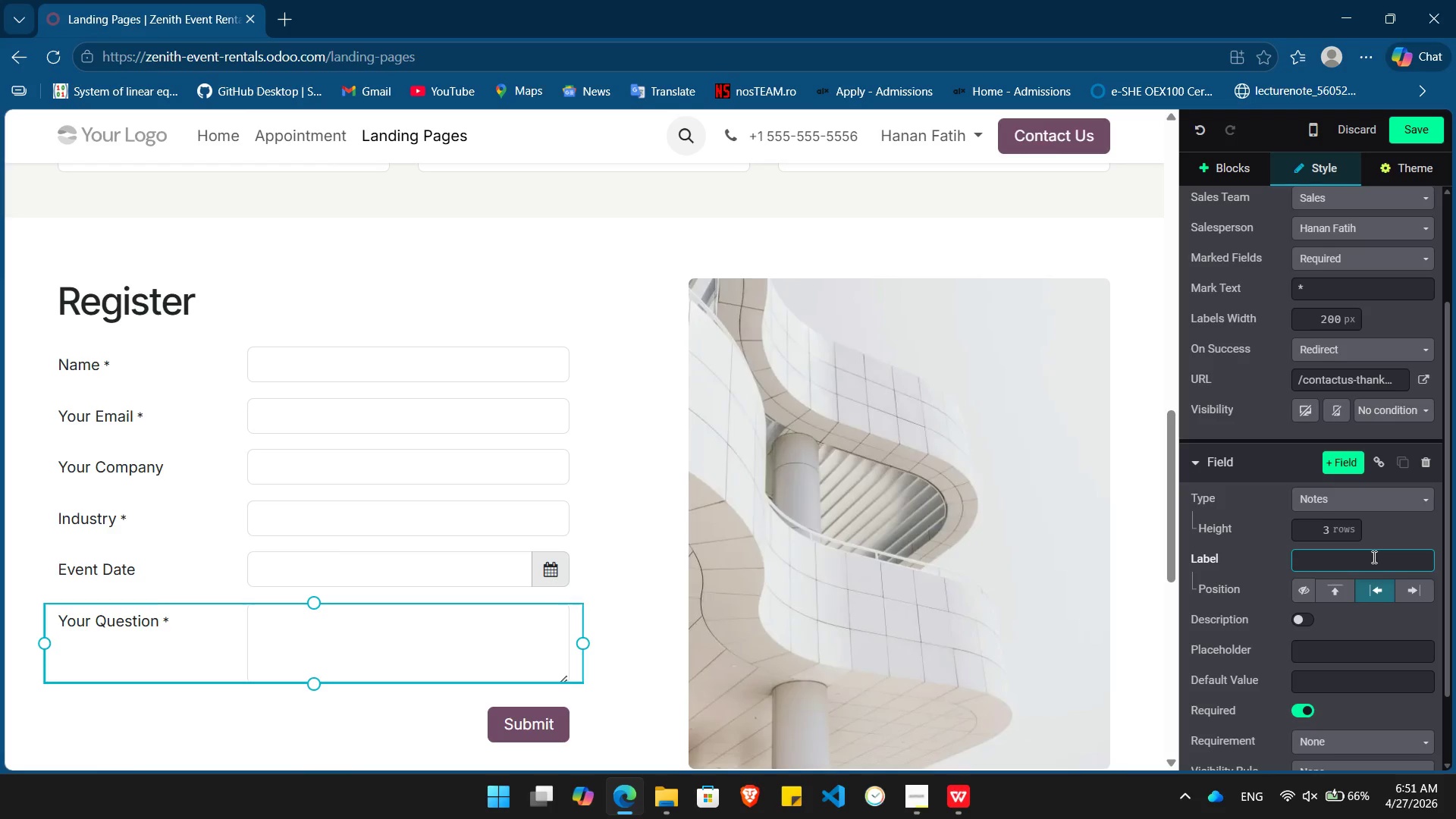 
key(Backspace)
 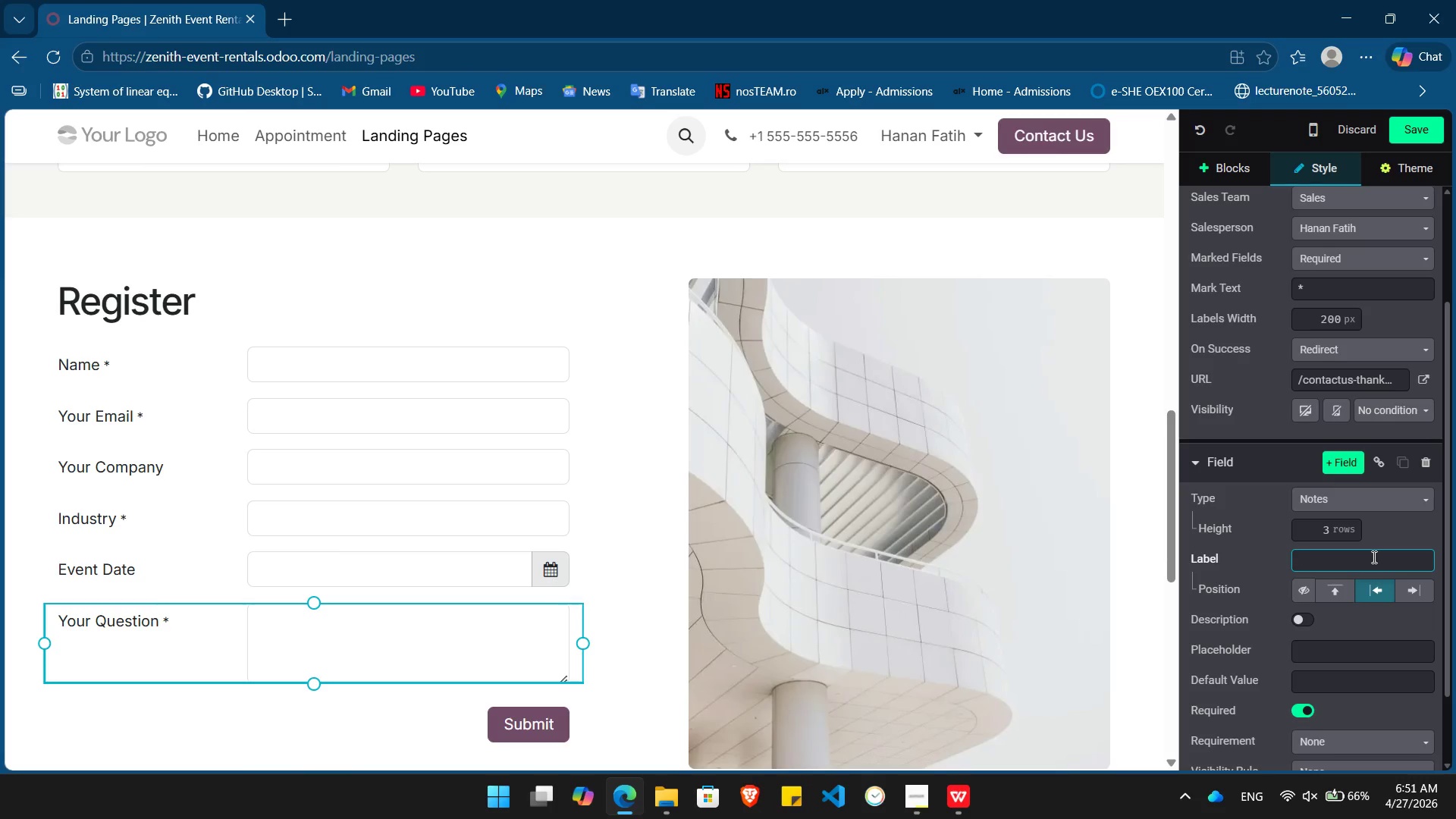 
key(Backspace)
 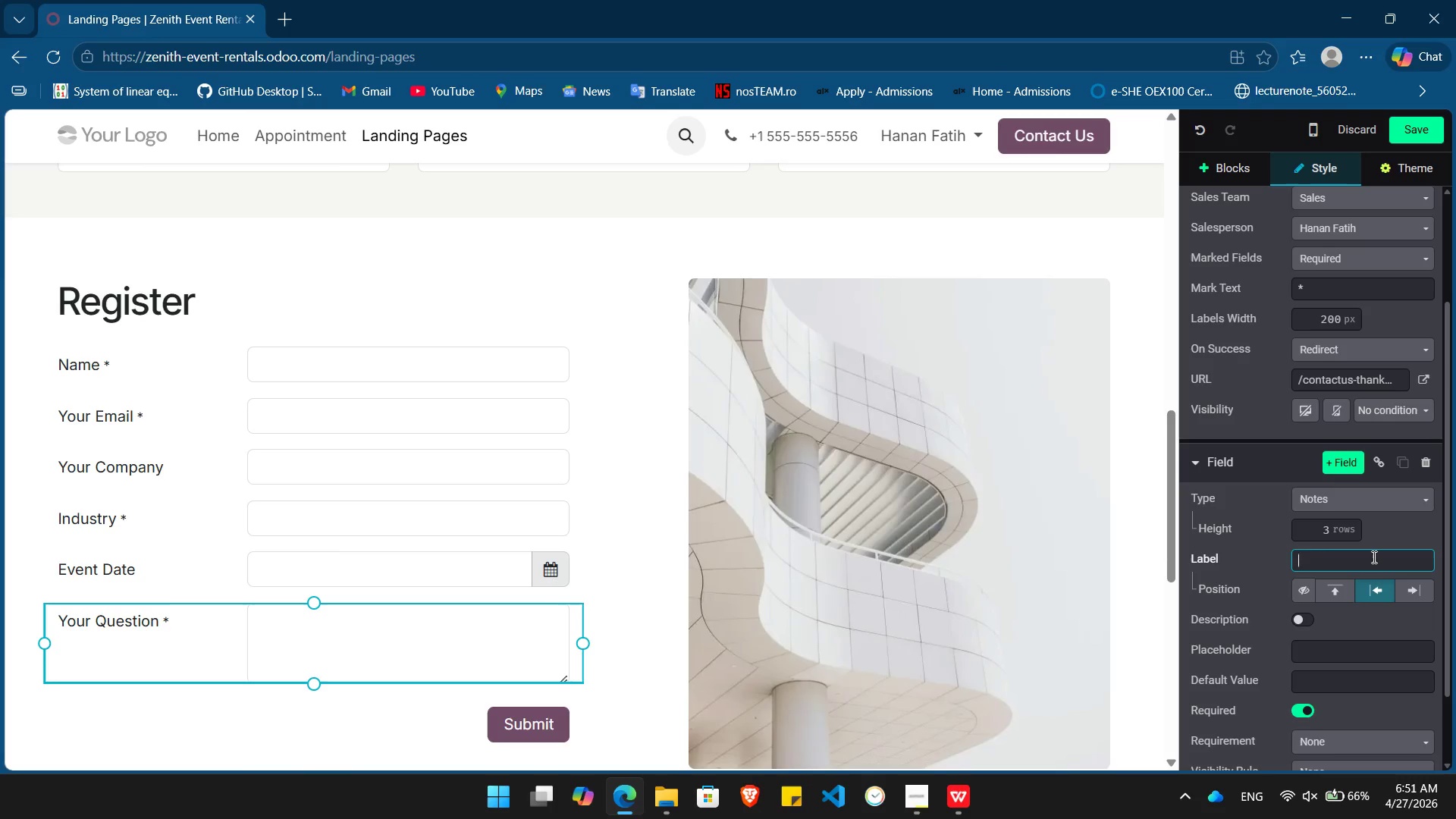 
type(Design Brief)
 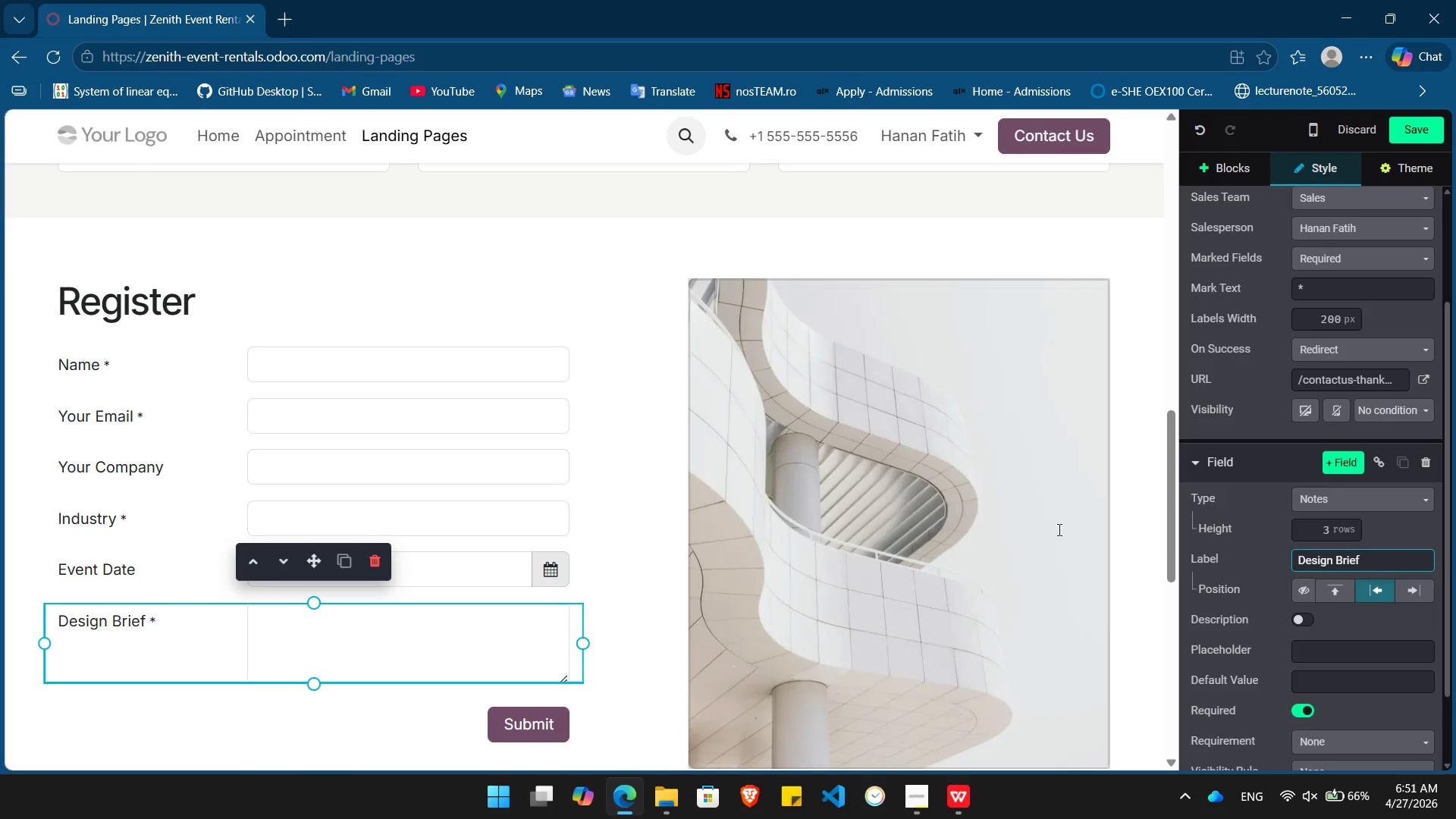 
wait(6.83)
 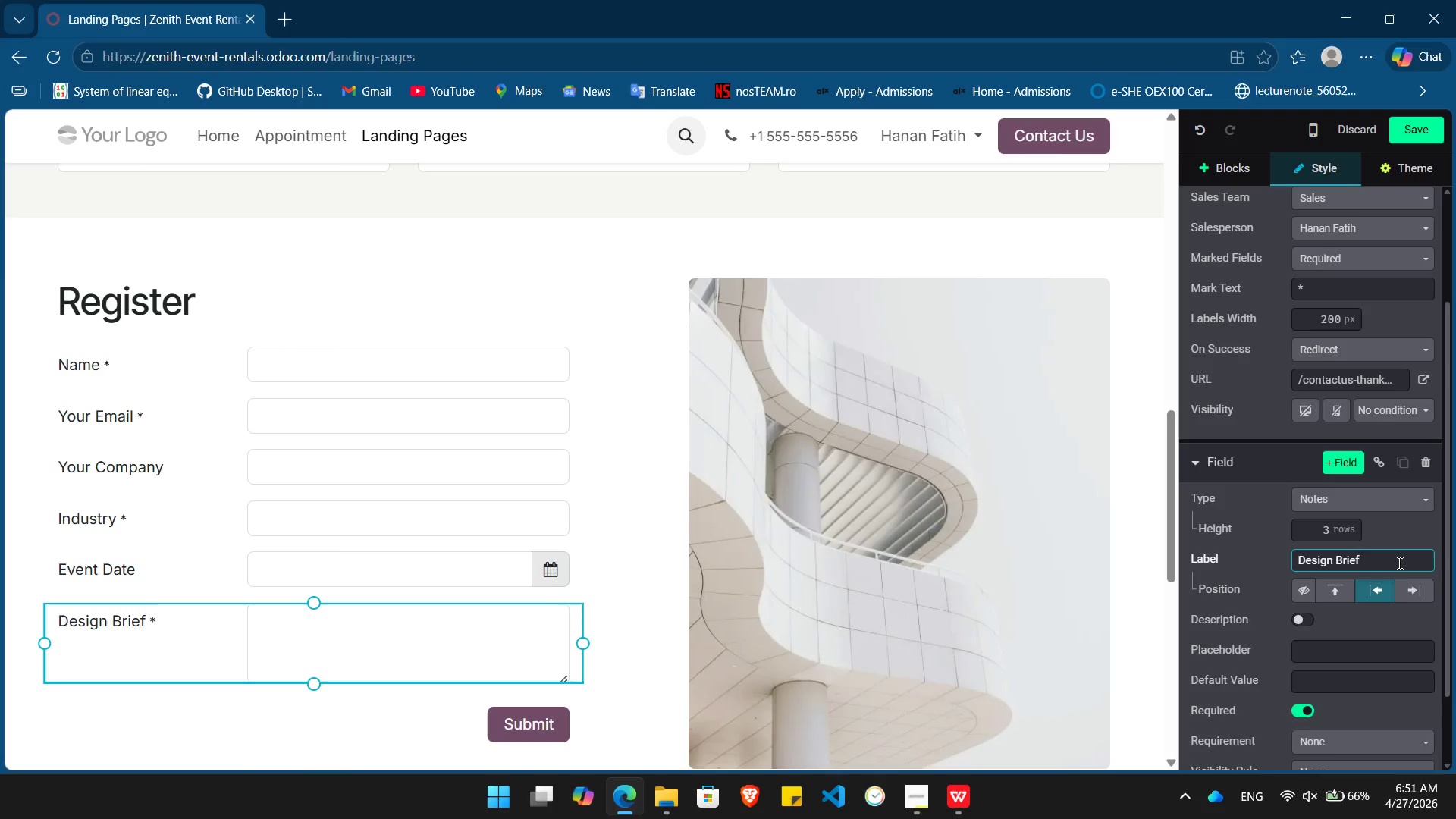 
left_click([610, 249])
 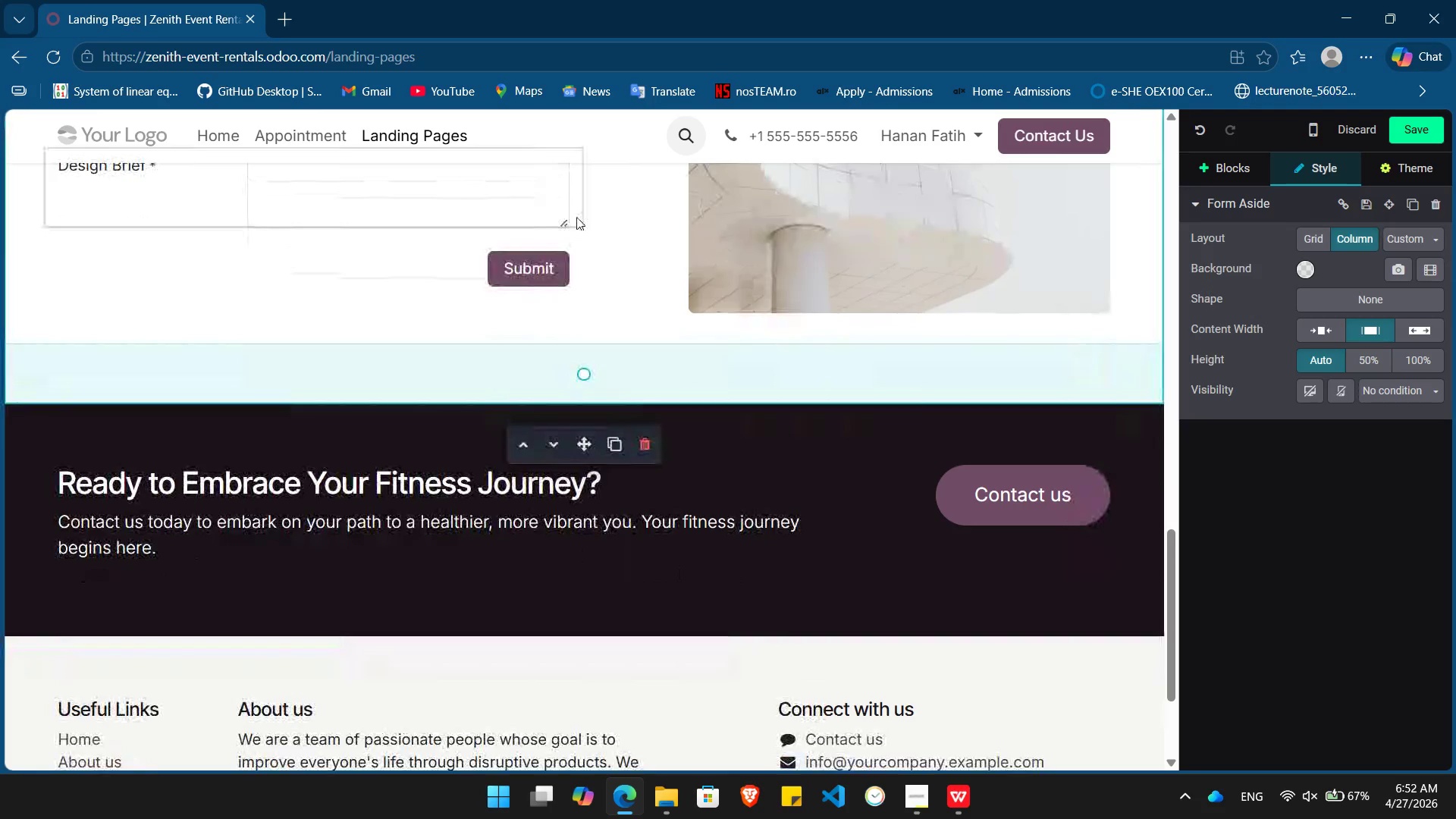 
wait(22.89)
 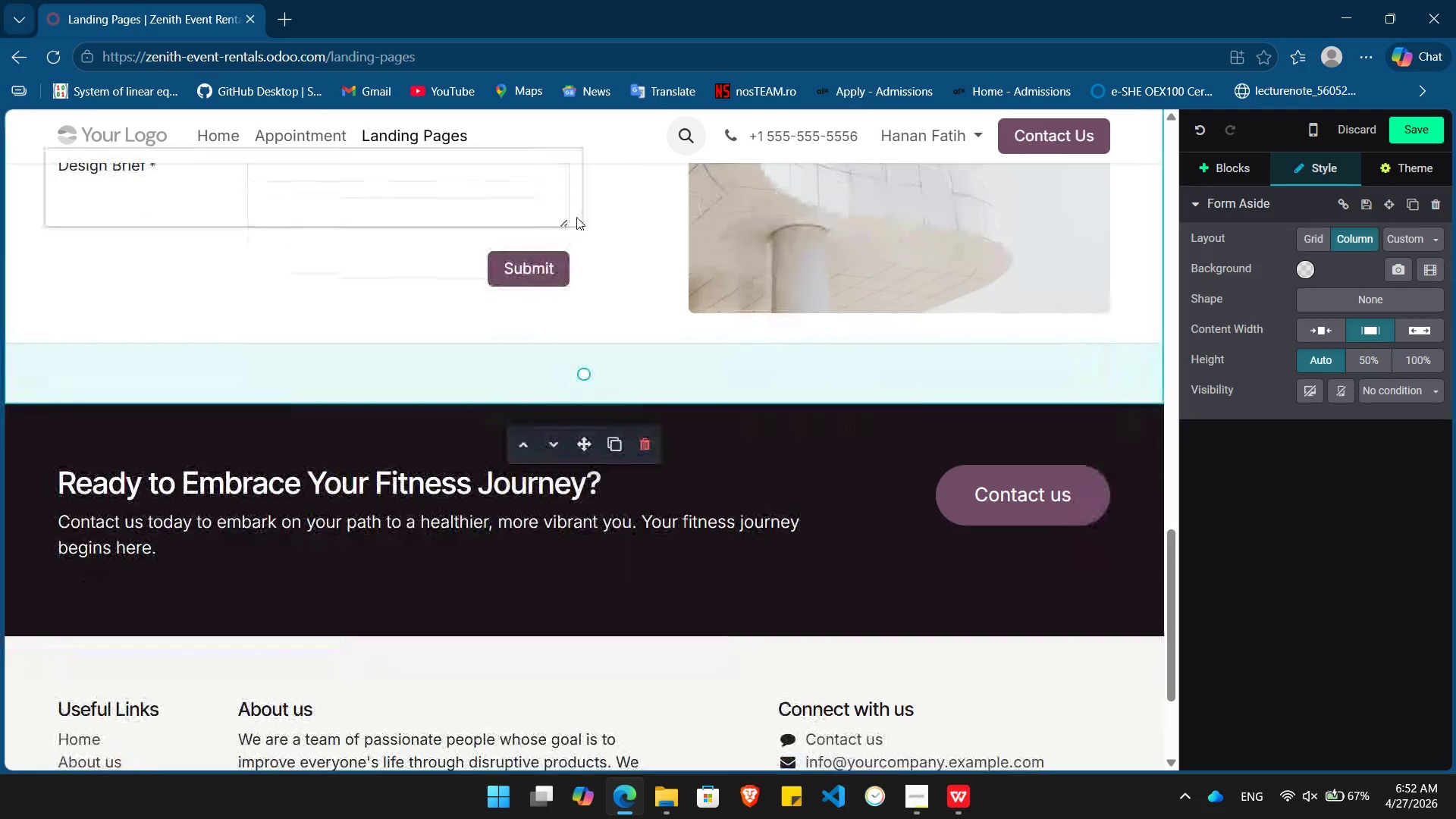 
left_click_drag(start_coordinate=[586, 493], to_coordinate=[309, 491])
 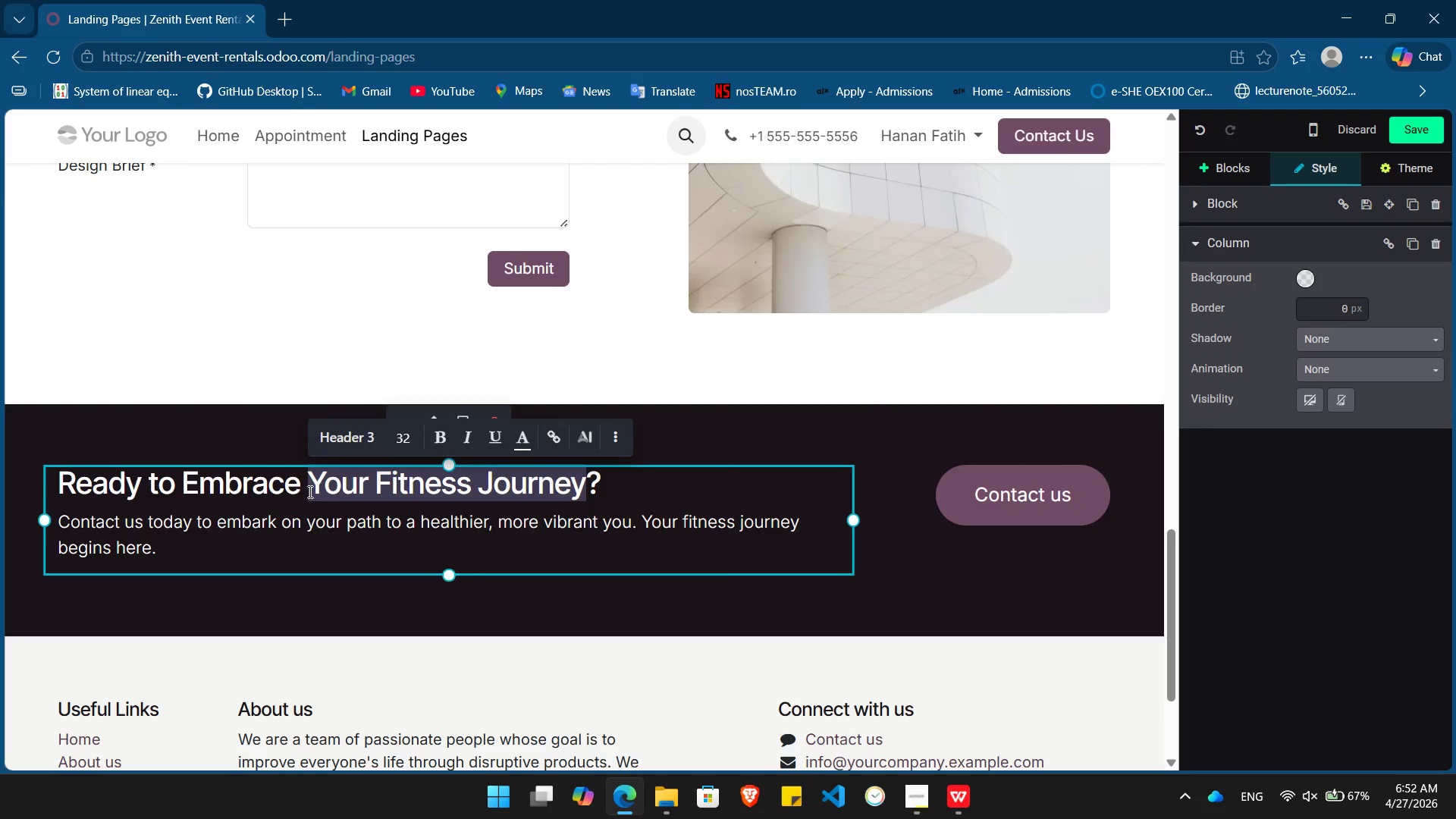 
key(Backspace)